 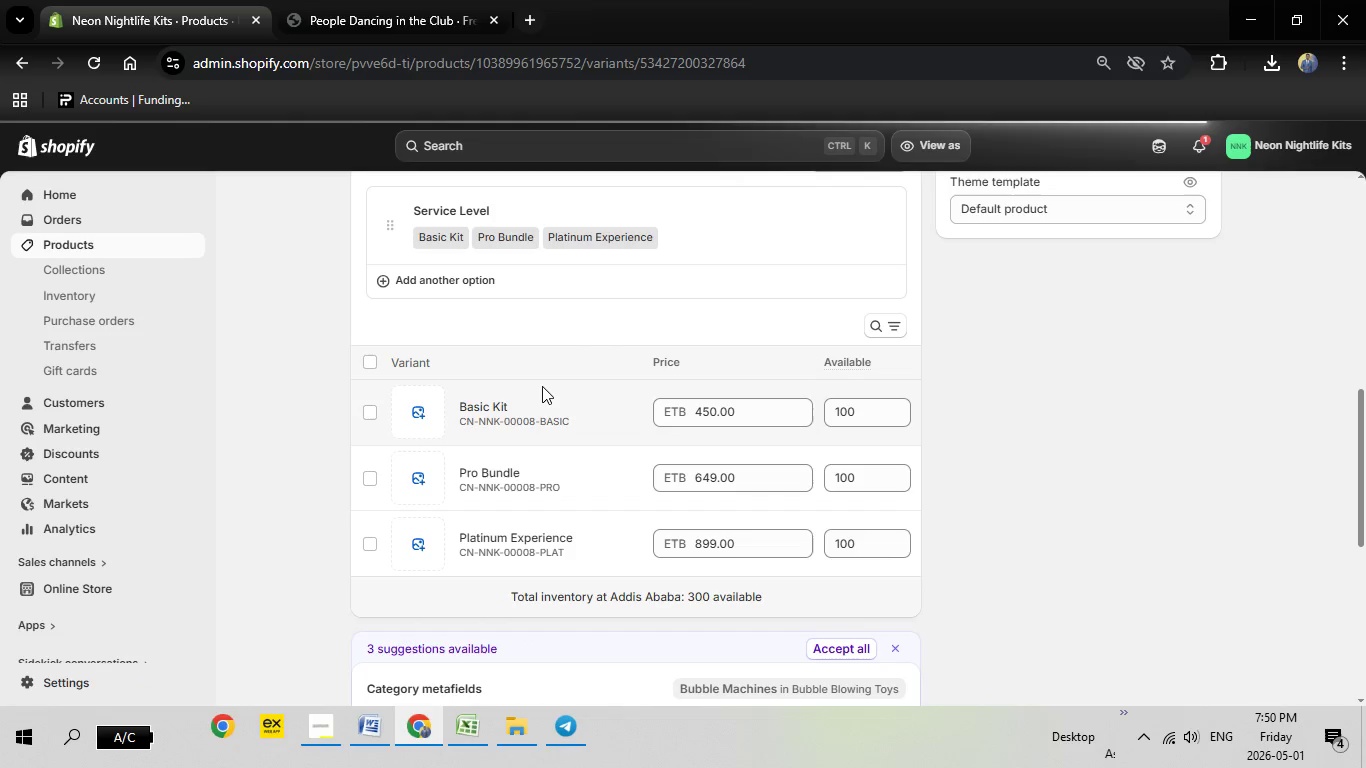 
left_click([466, 731])
 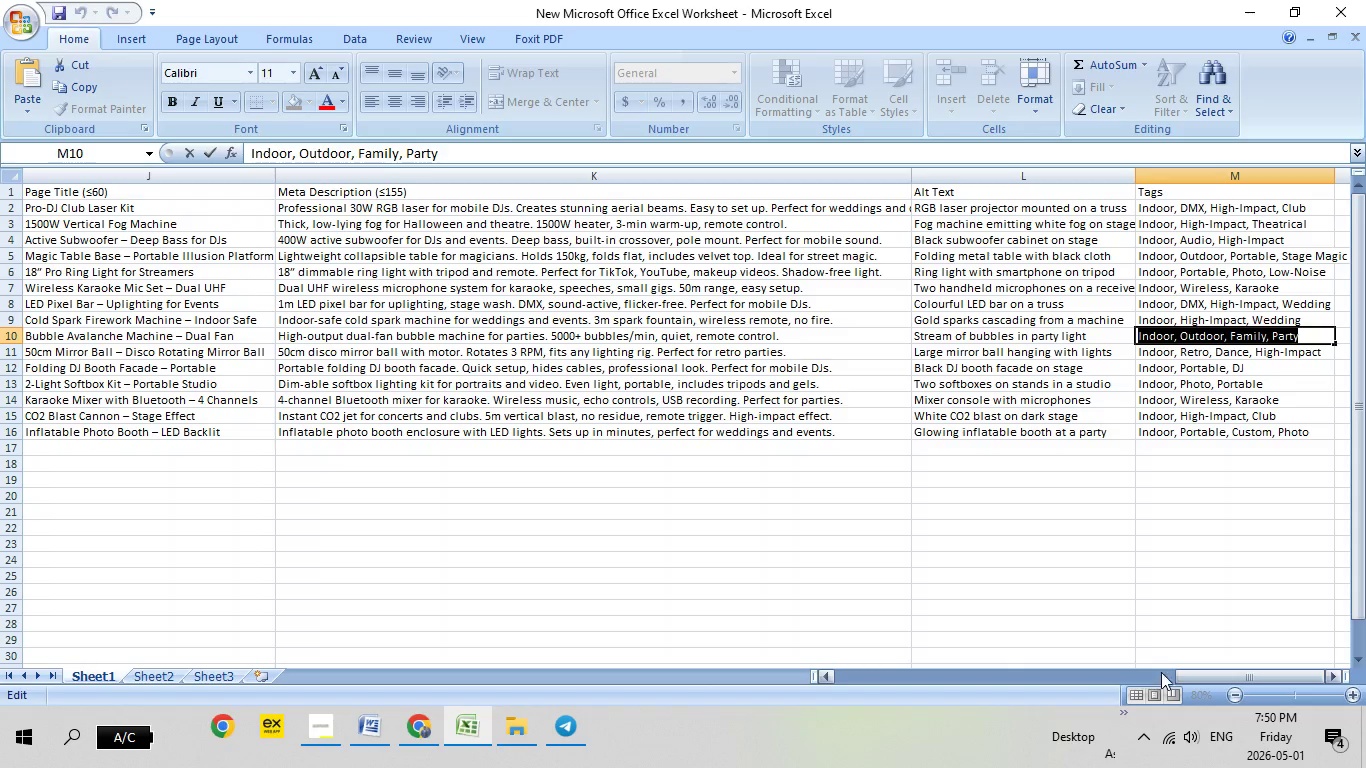 
left_click_drag(start_coordinate=[1189, 674], to_coordinate=[588, 660])
 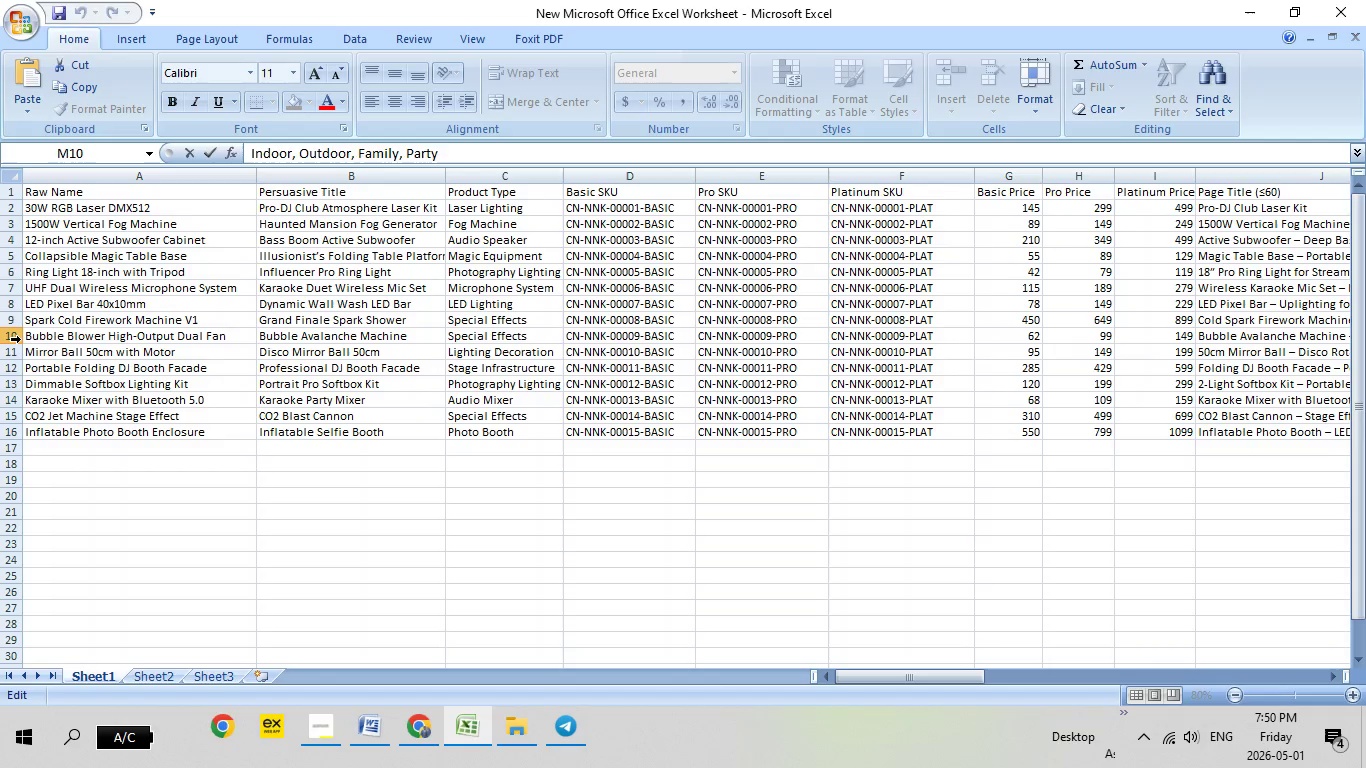 
left_click([14, 337])
 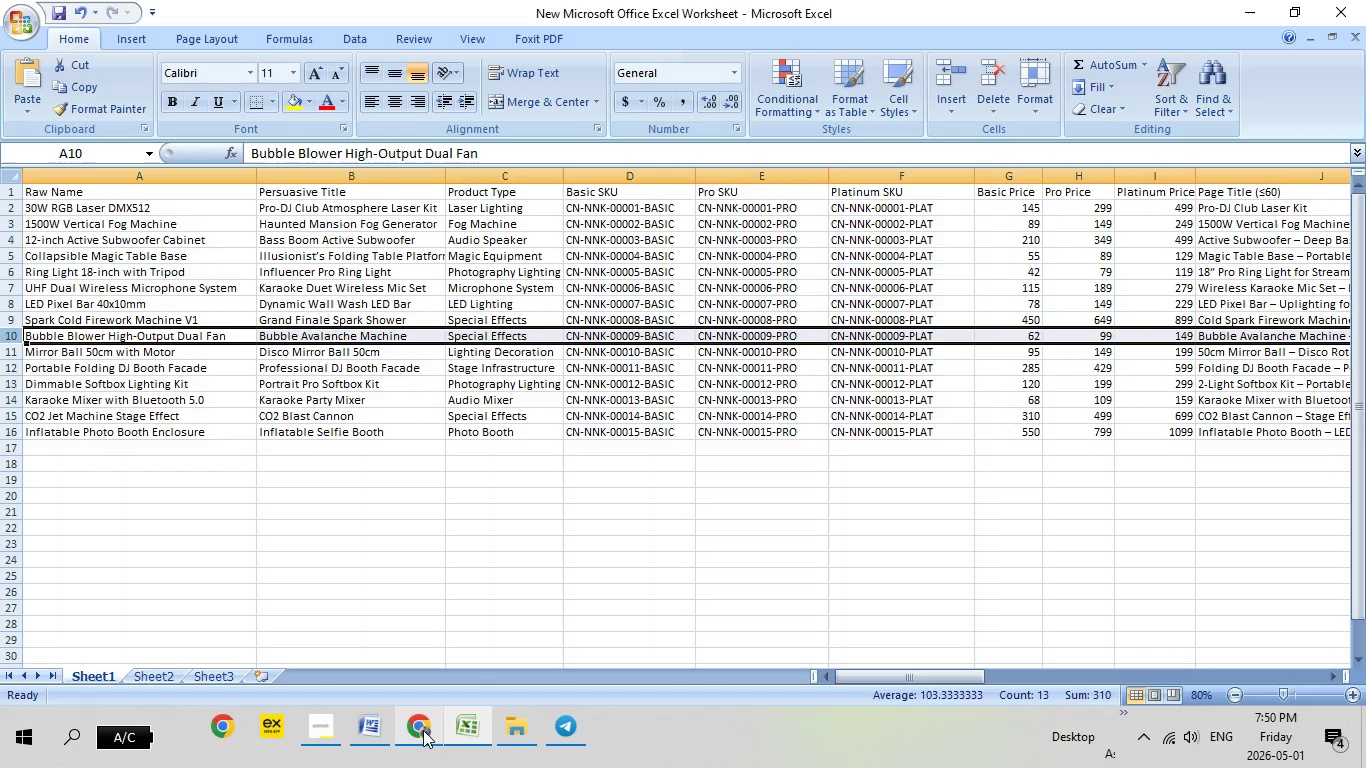 
left_click([417, 730])
 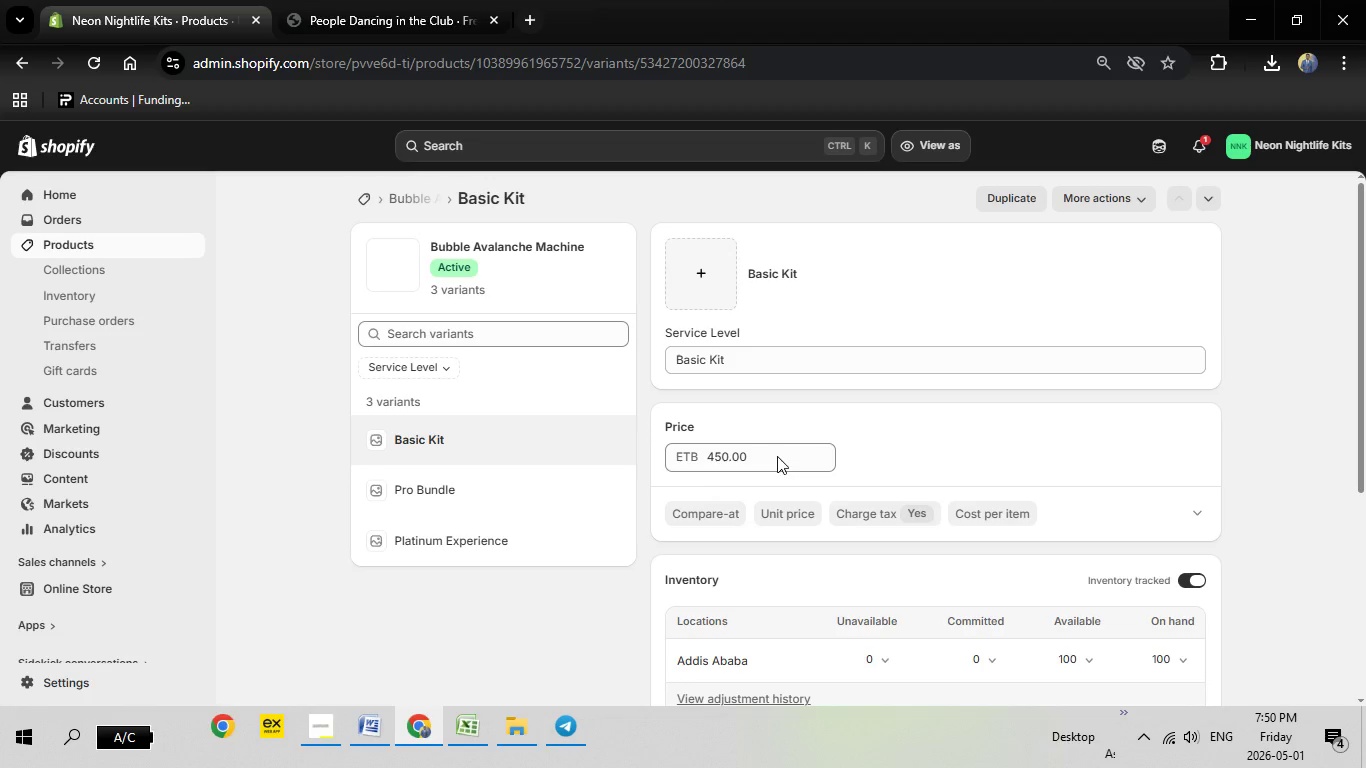 
left_click_drag(start_coordinate=[777, 456], to_coordinate=[673, 458])
 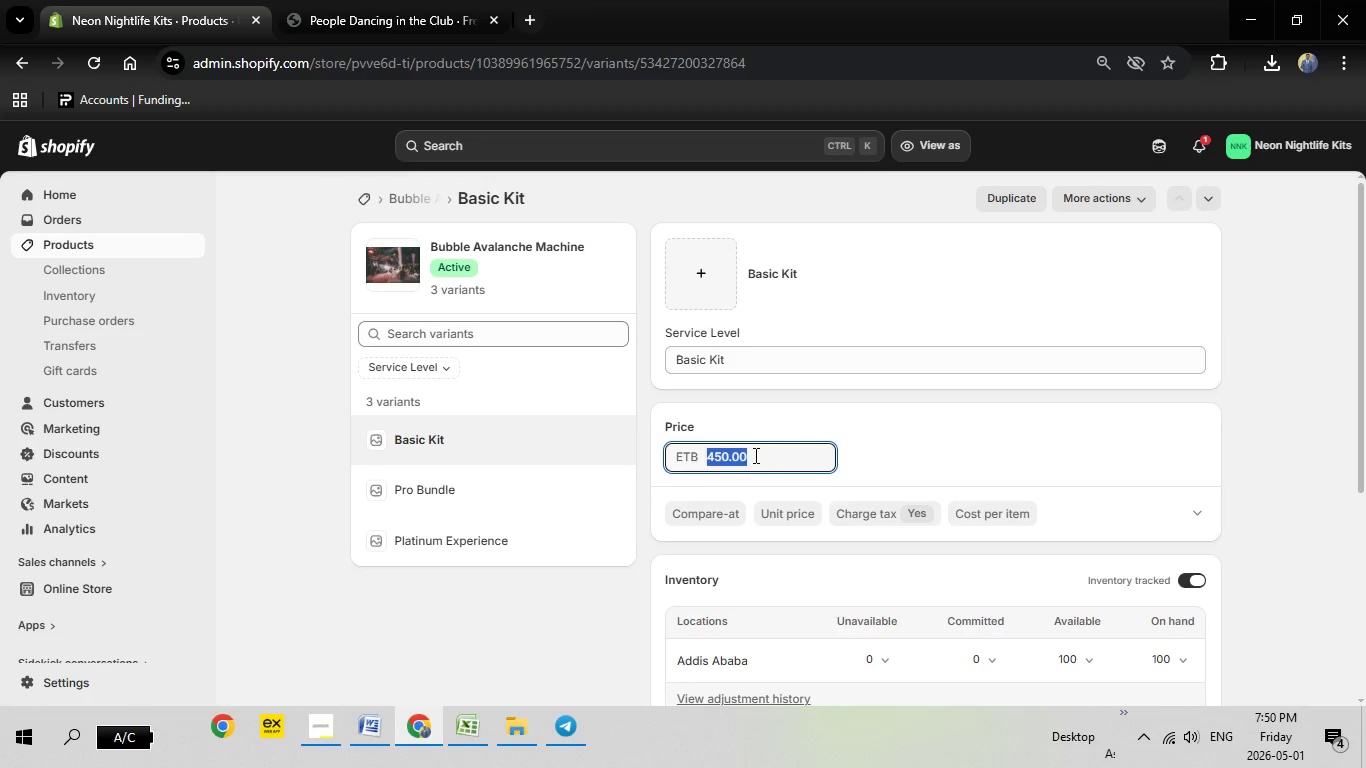 
left_click_drag(start_coordinate=[768, 454], to_coordinate=[700, 453])
 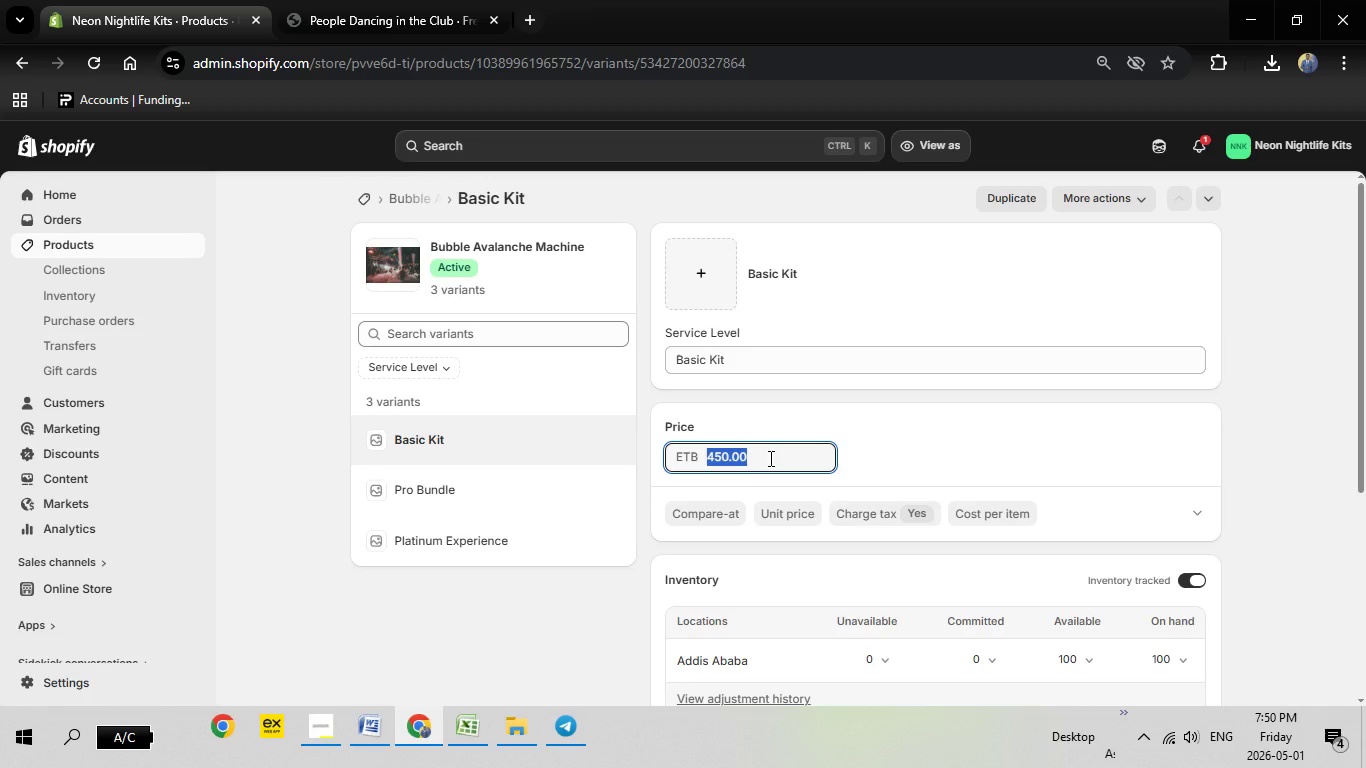 
key(Backspace)
type(62)
 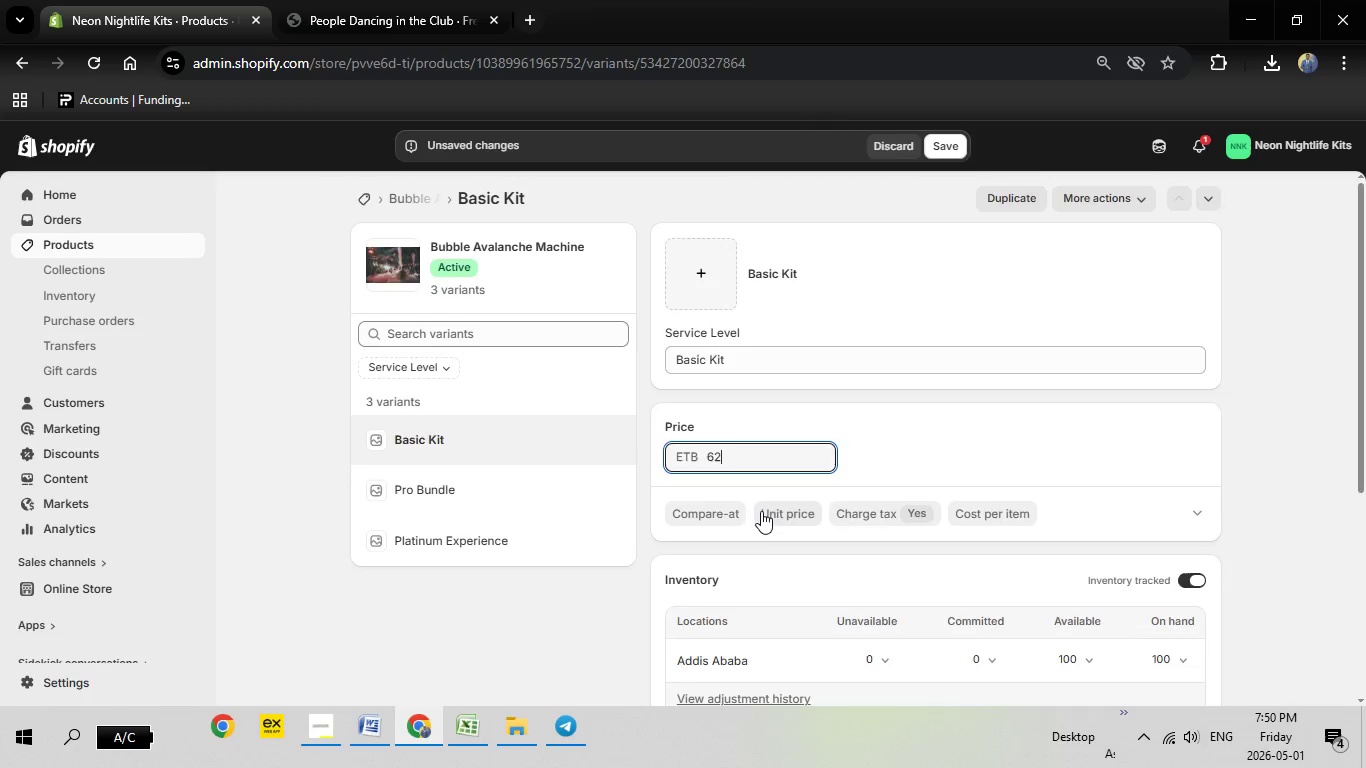 
scroll: coordinate [761, 511], scroll_direction: down, amount: 3.0
 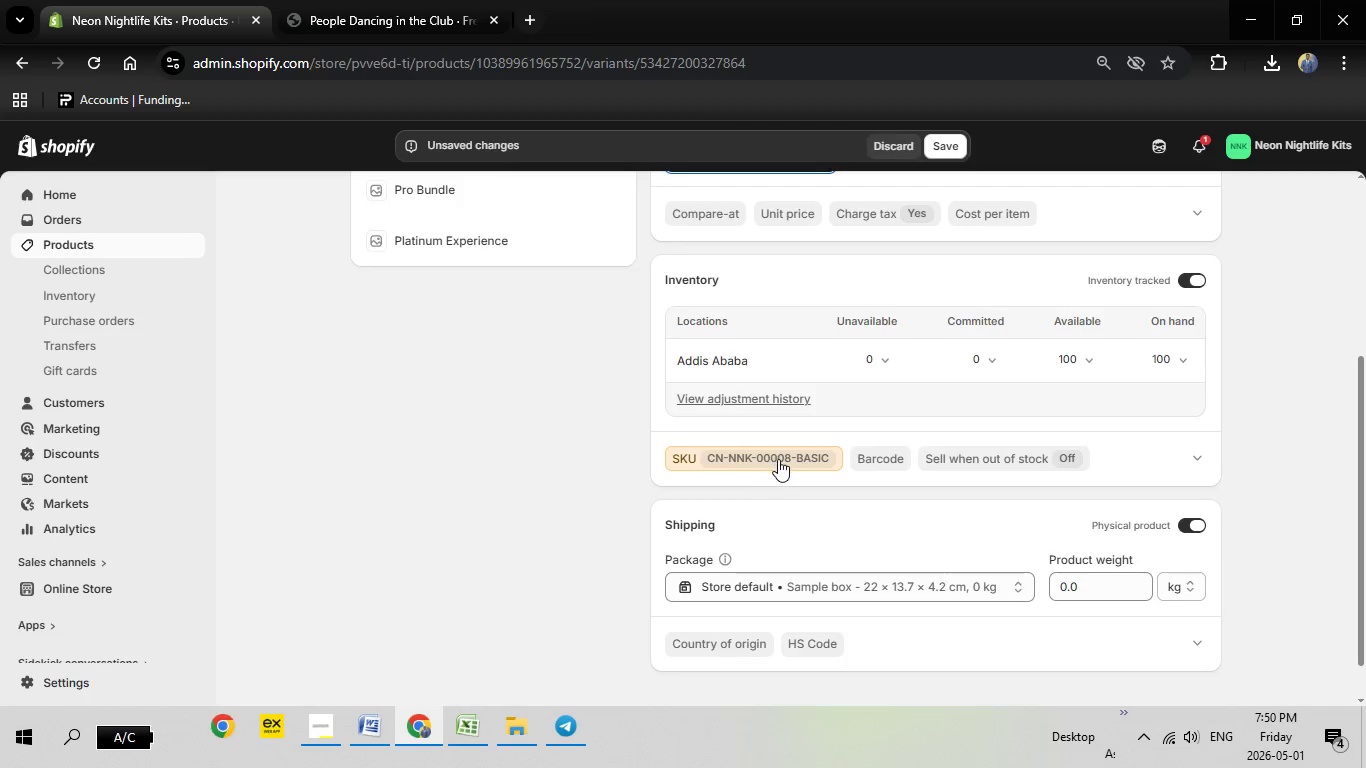 
left_click([781, 461])
 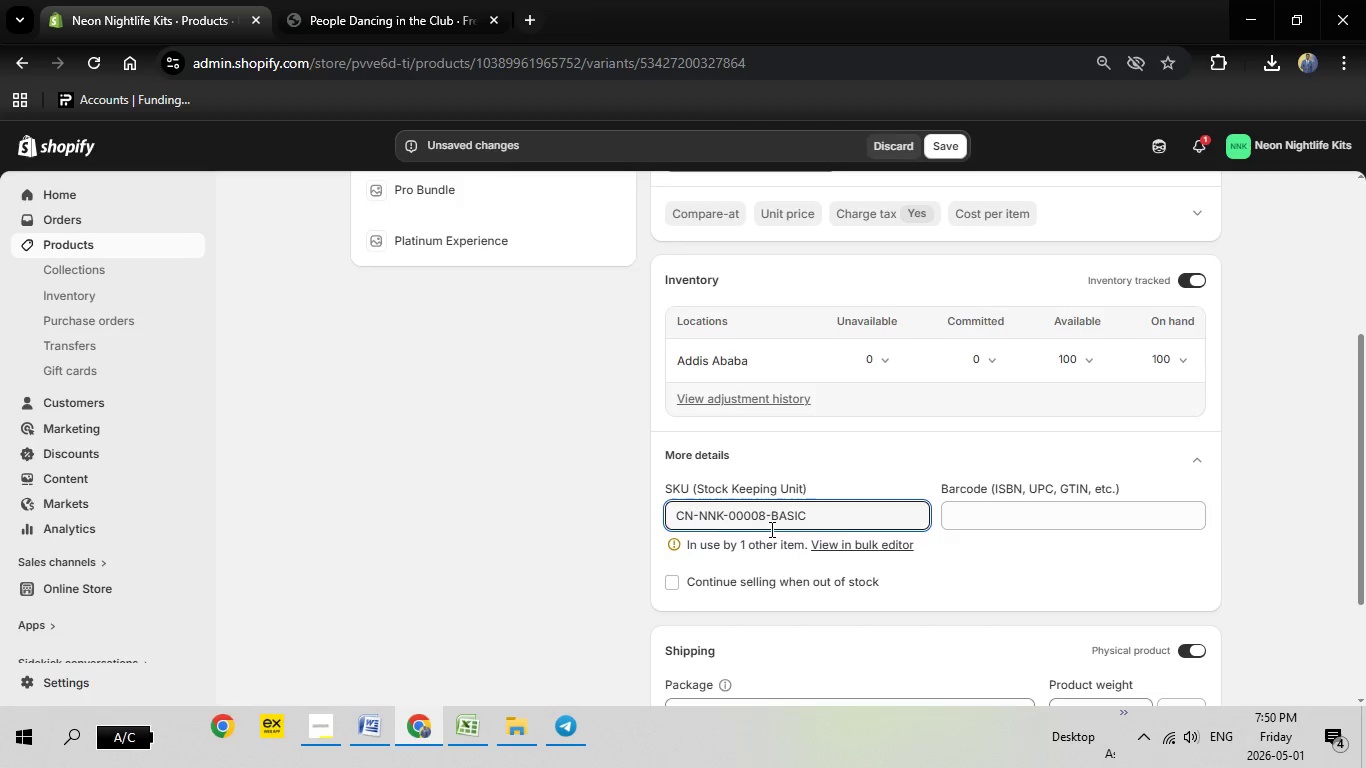 
left_click([765, 519])
 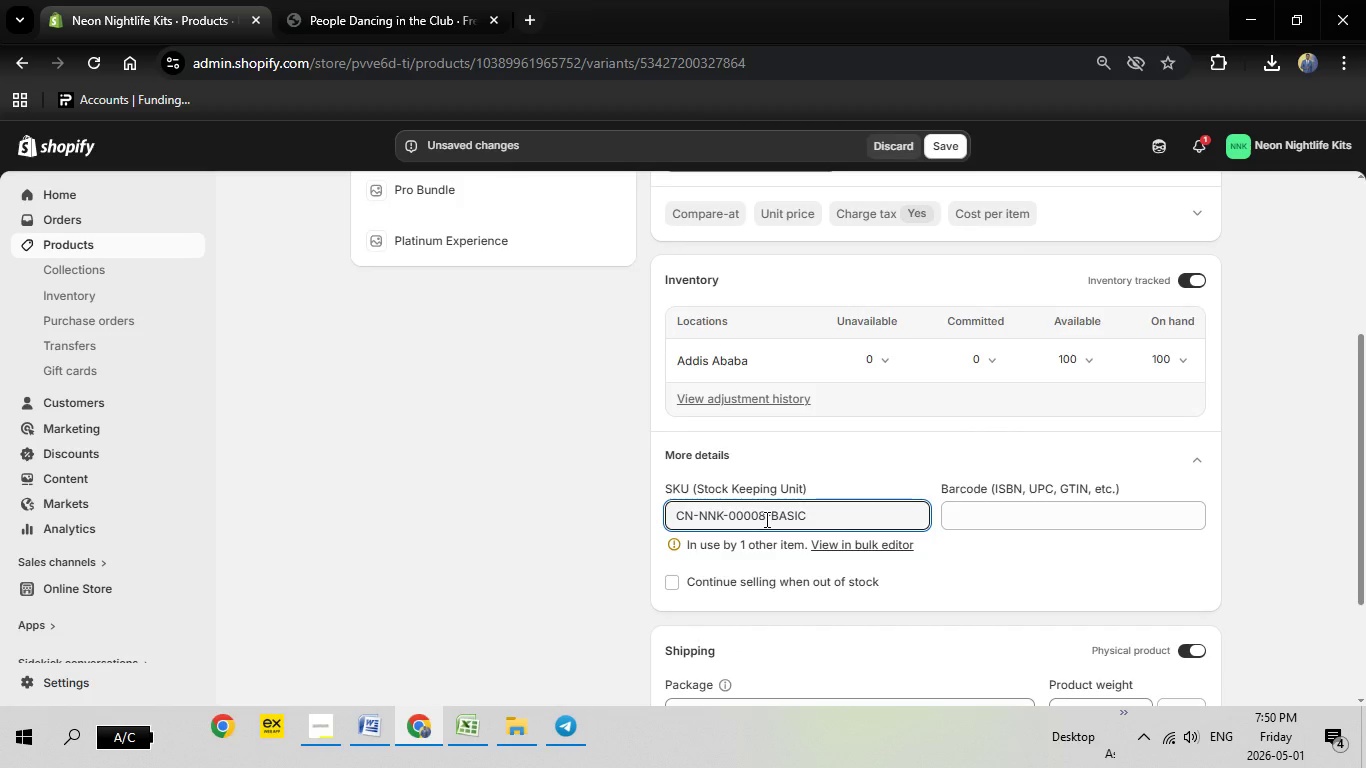 
key(Backspace)
 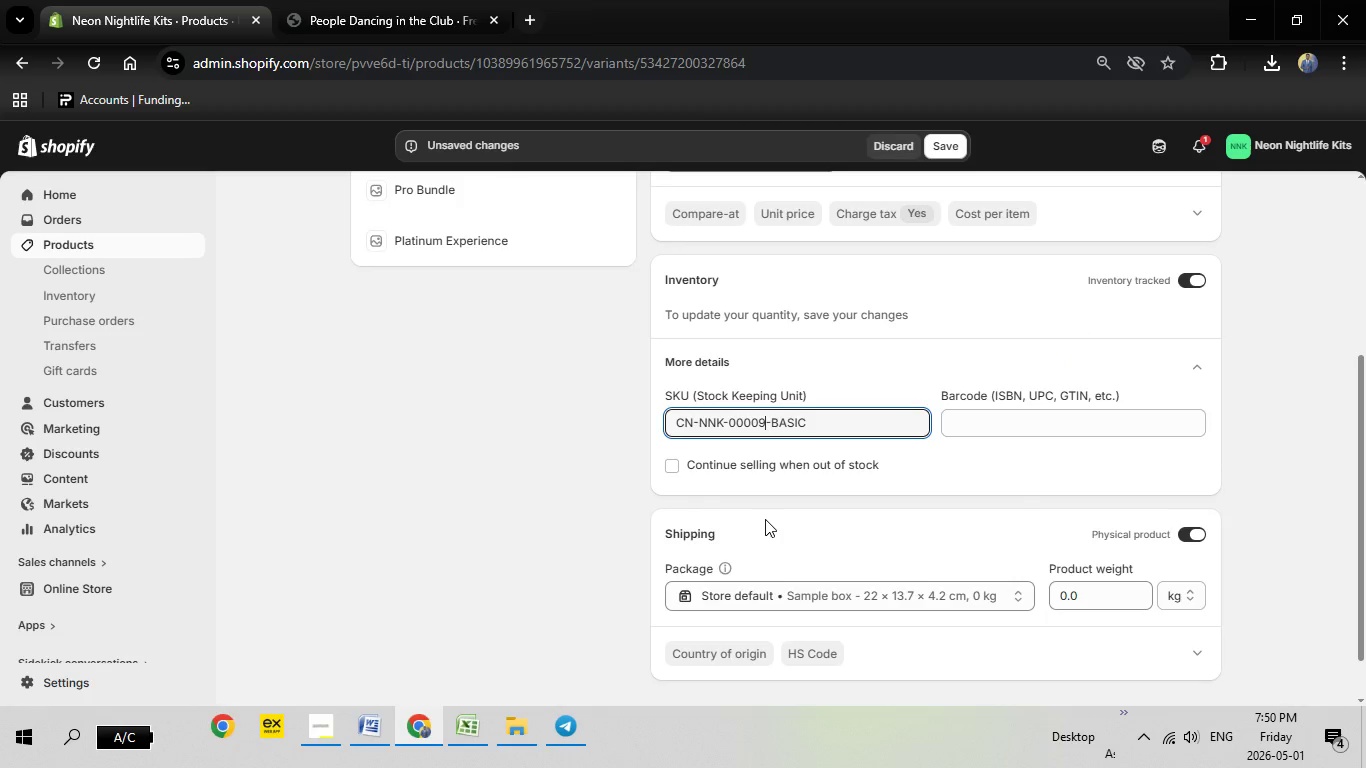 
key(9)
 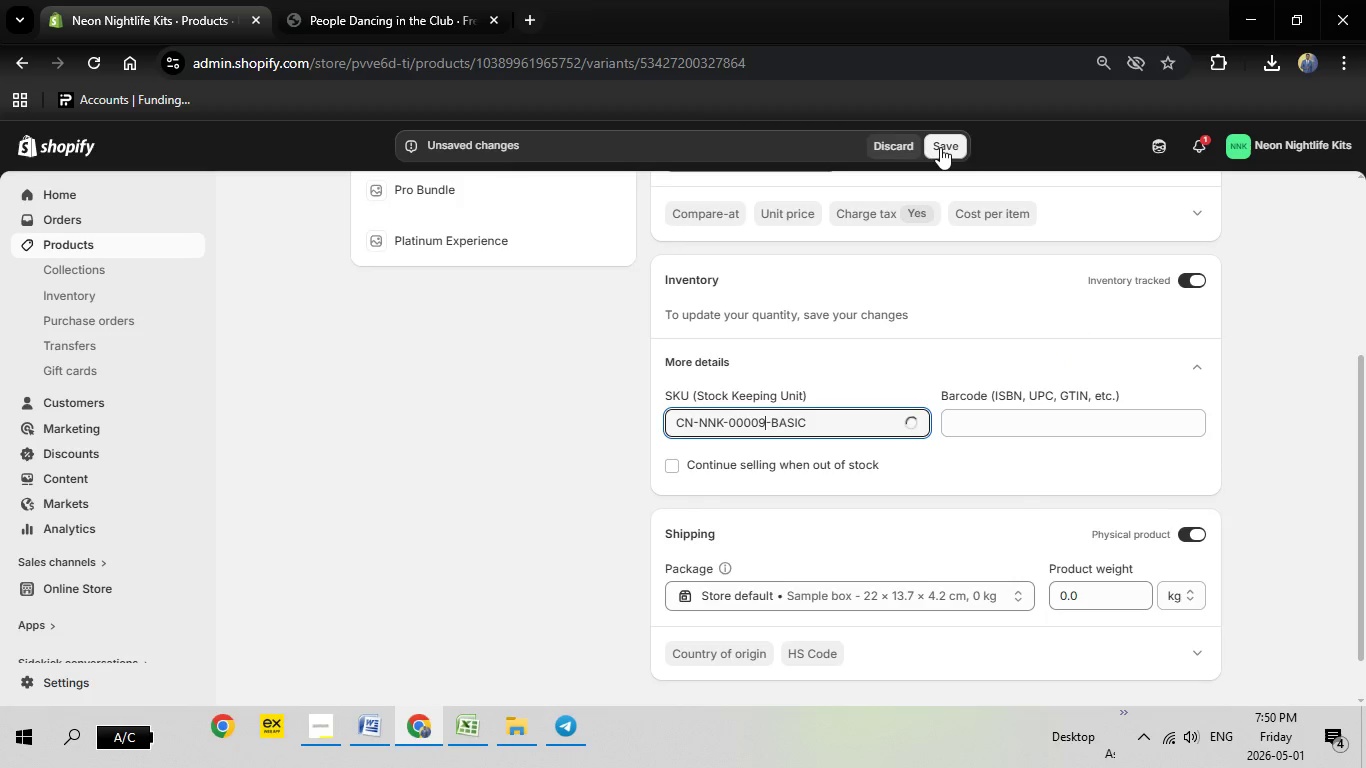 
left_click([940, 147])
 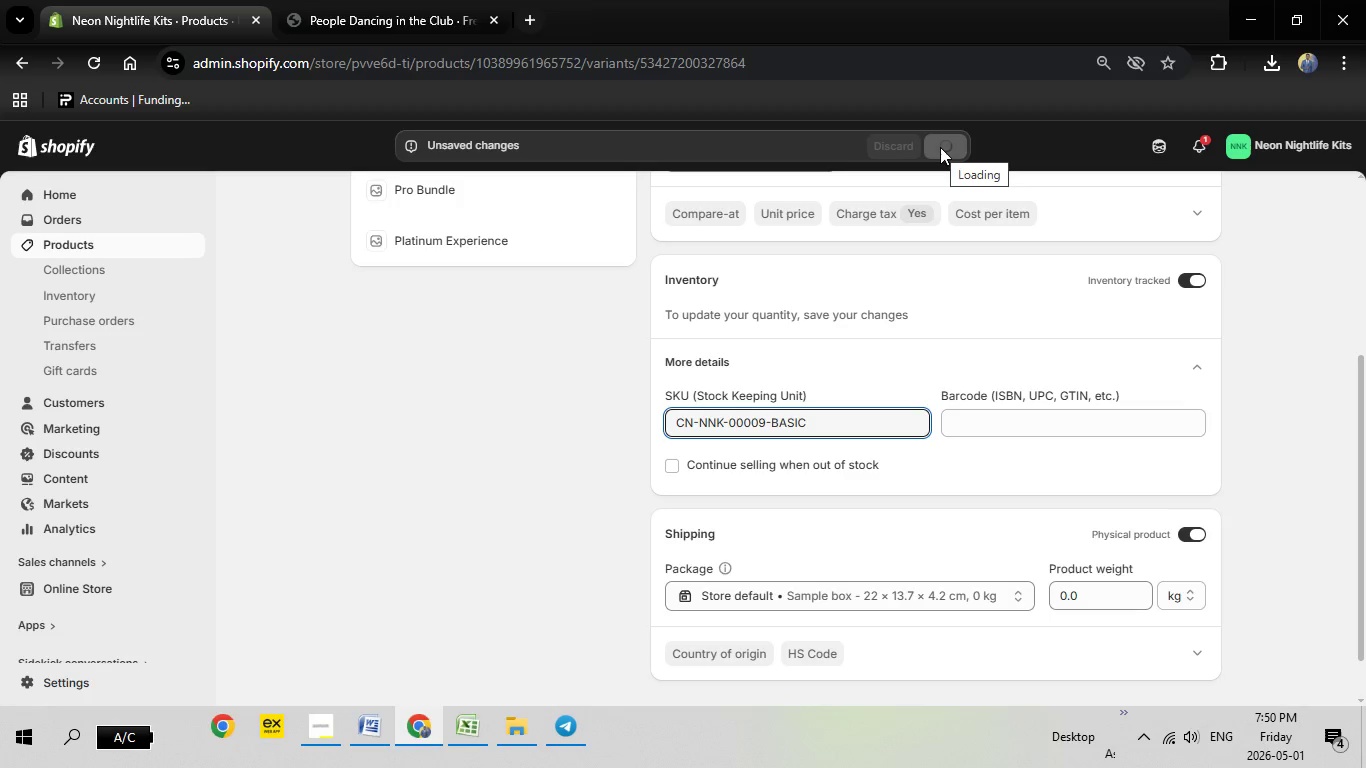 
wait(8.59)
 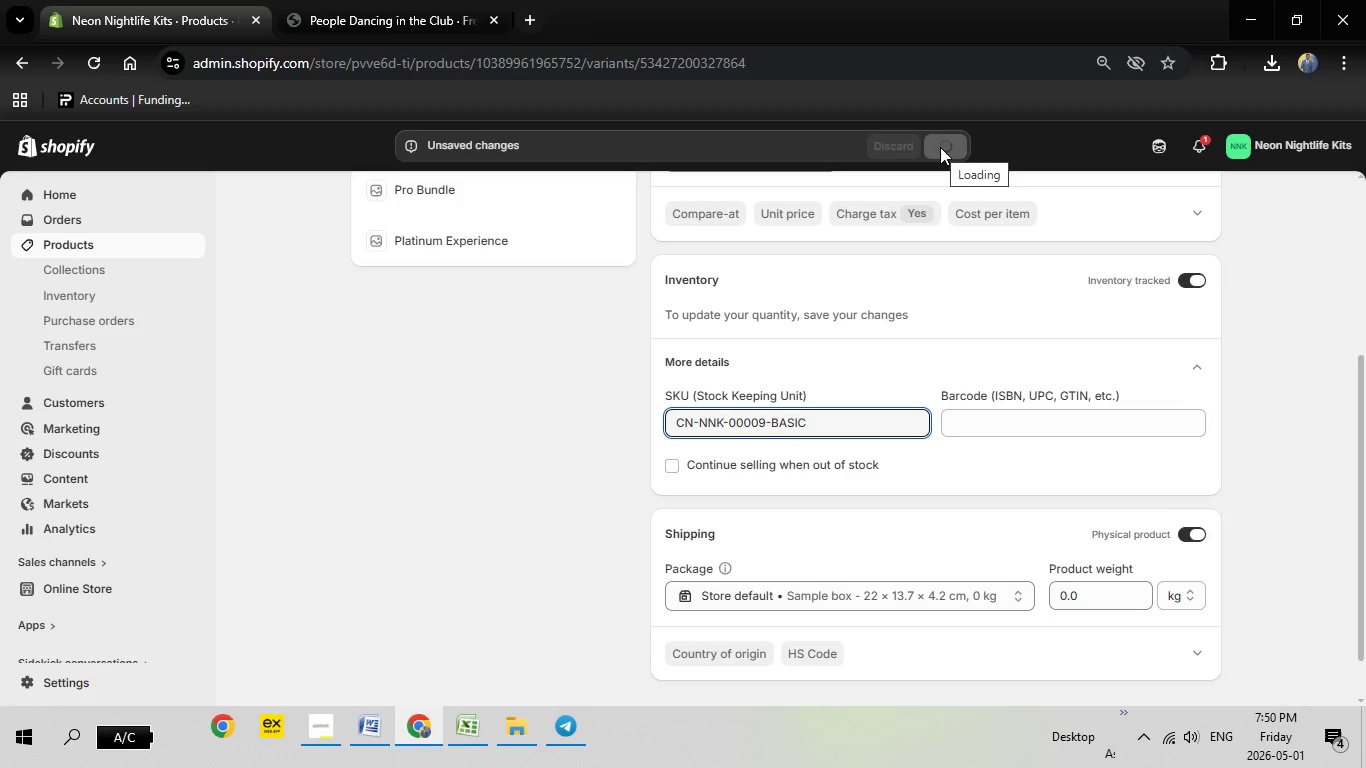 
left_click([464, 726])
 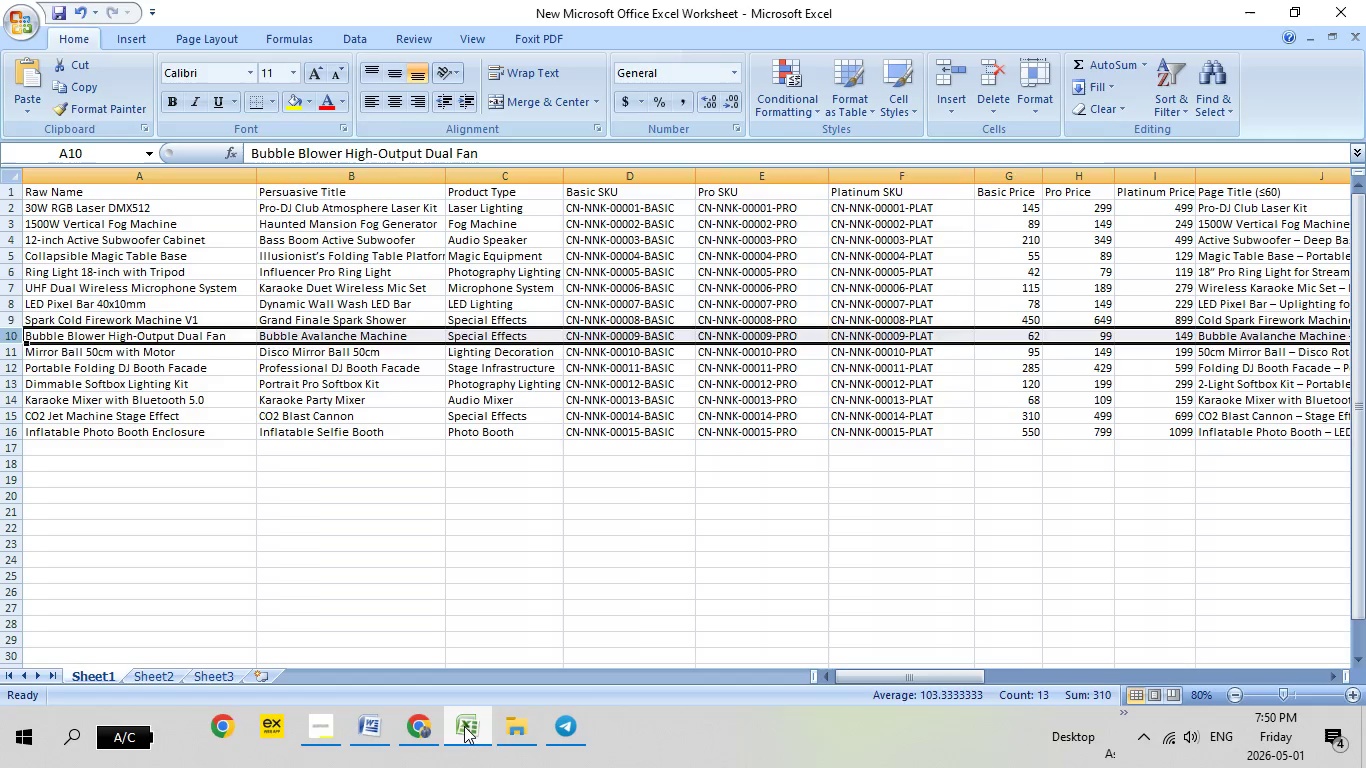 
left_click([464, 726])
 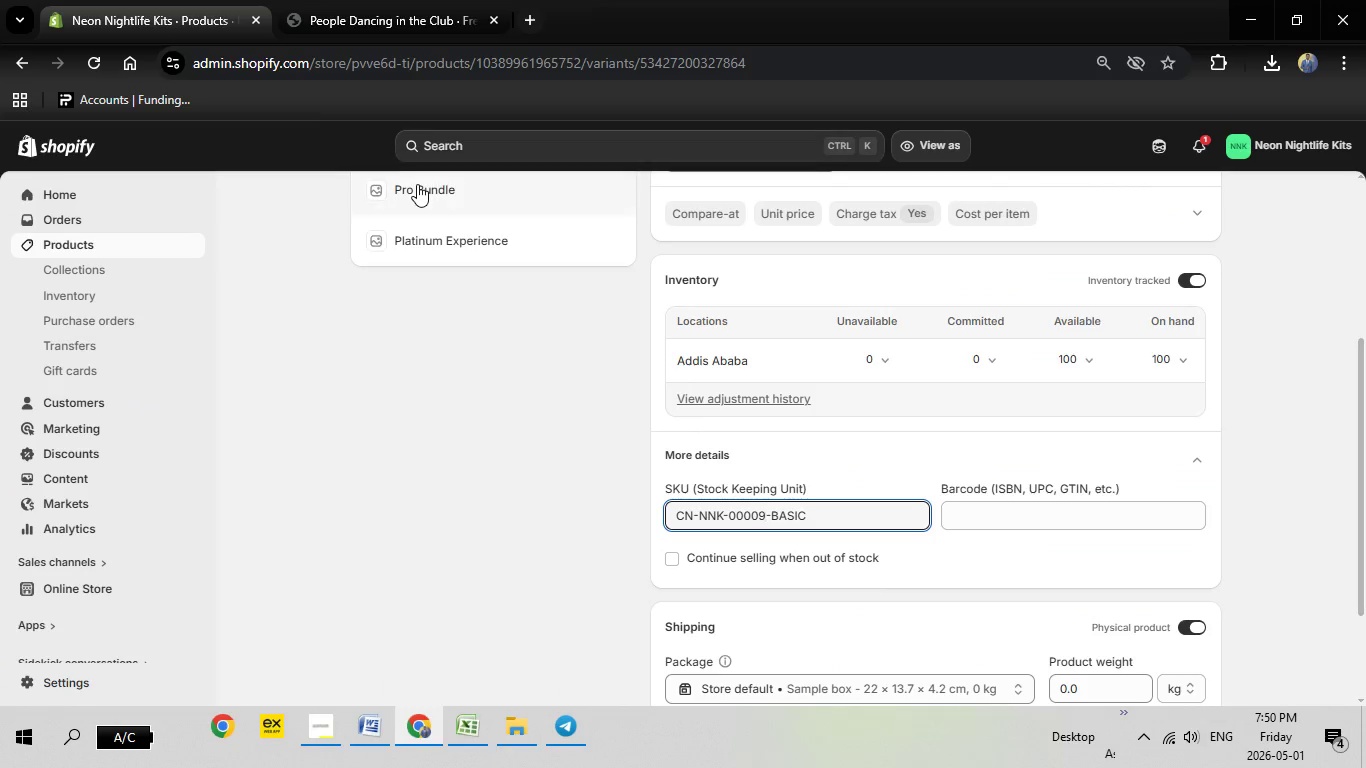 
left_click([417, 184])
 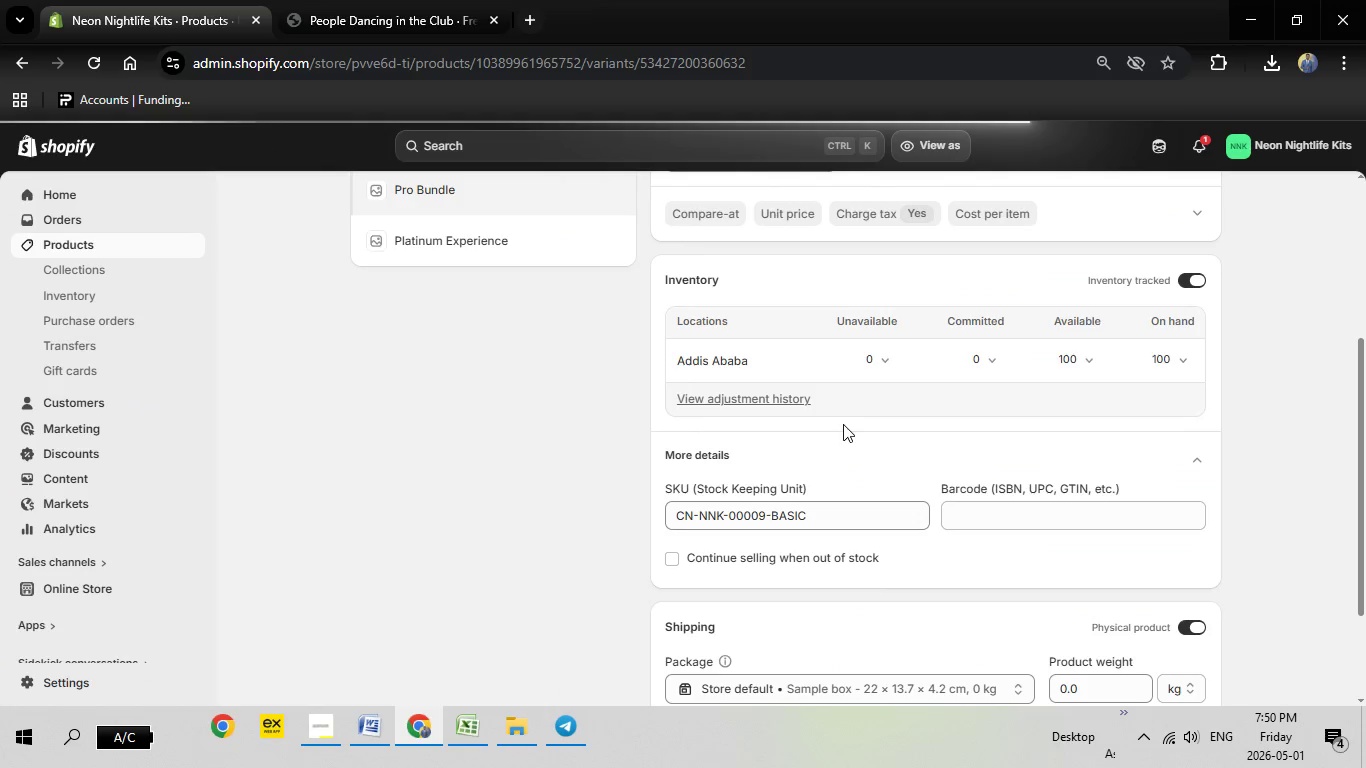 
wait(7.25)
 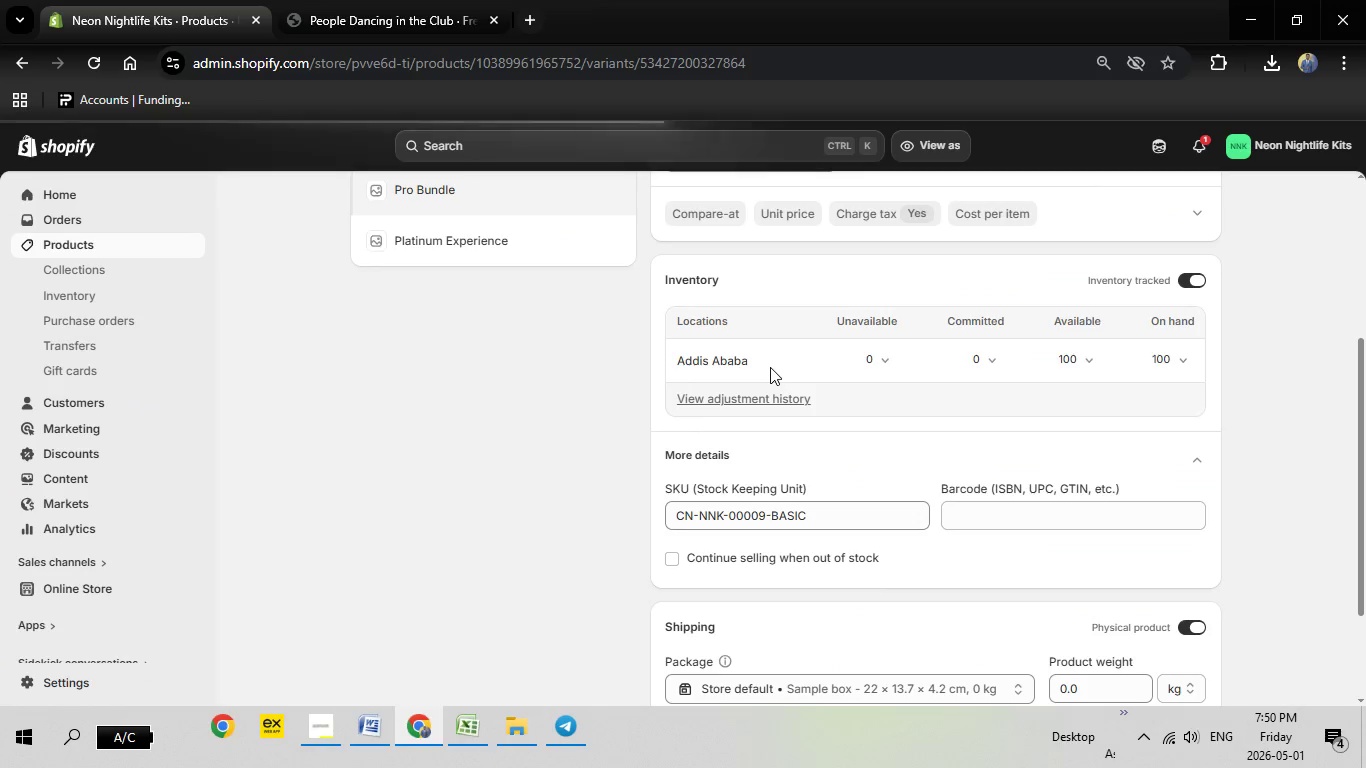 
scroll: coordinate [848, 433], scroll_direction: up, amount: 2.0
 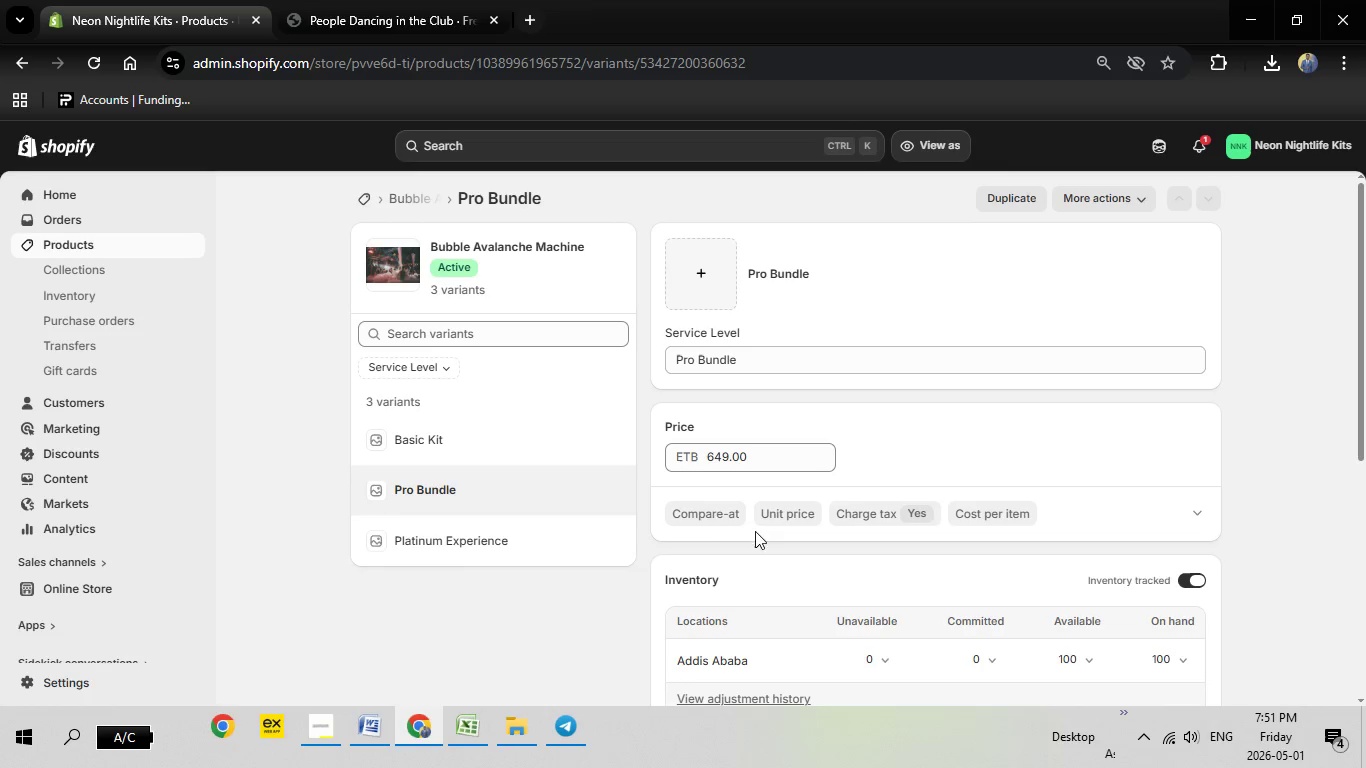 
left_click_drag(start_coordinate=[754, 457], to_coordinate=[687, 460])
 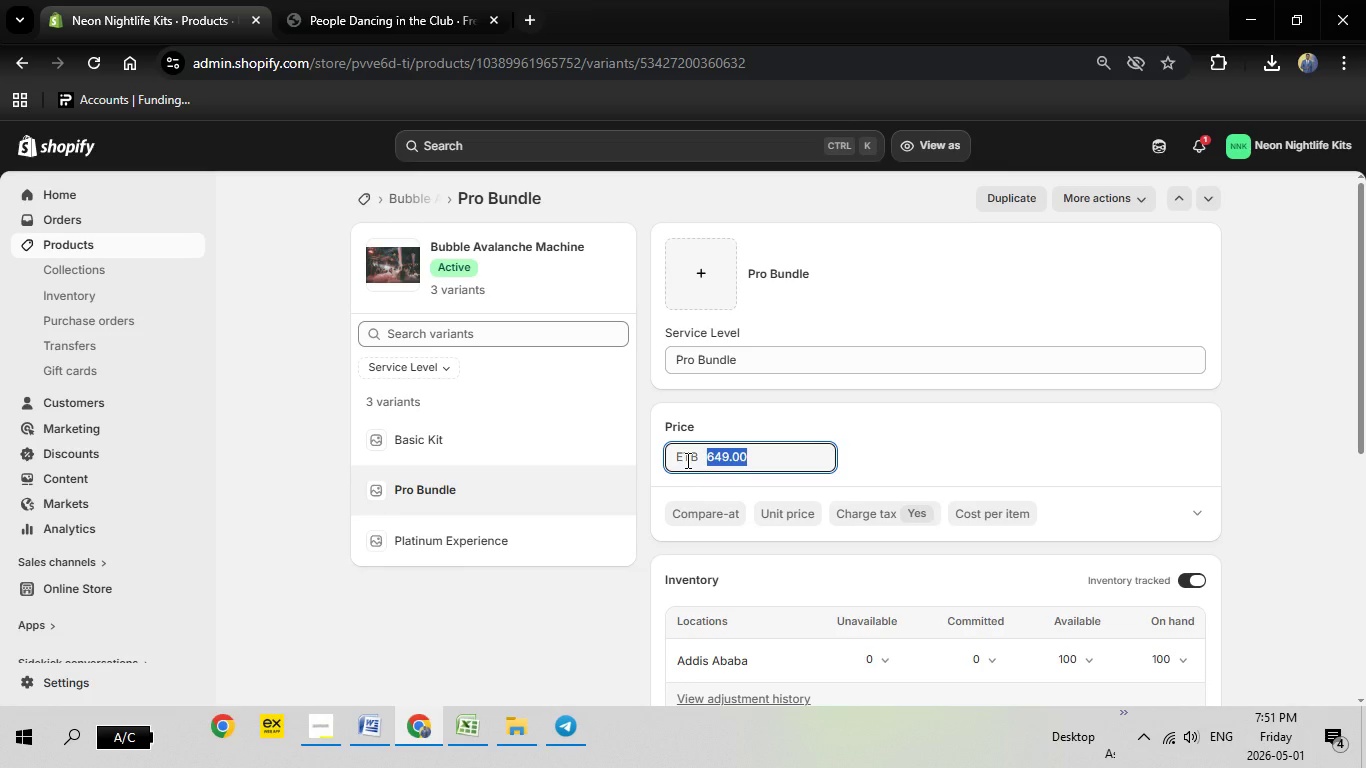 
type(99)
 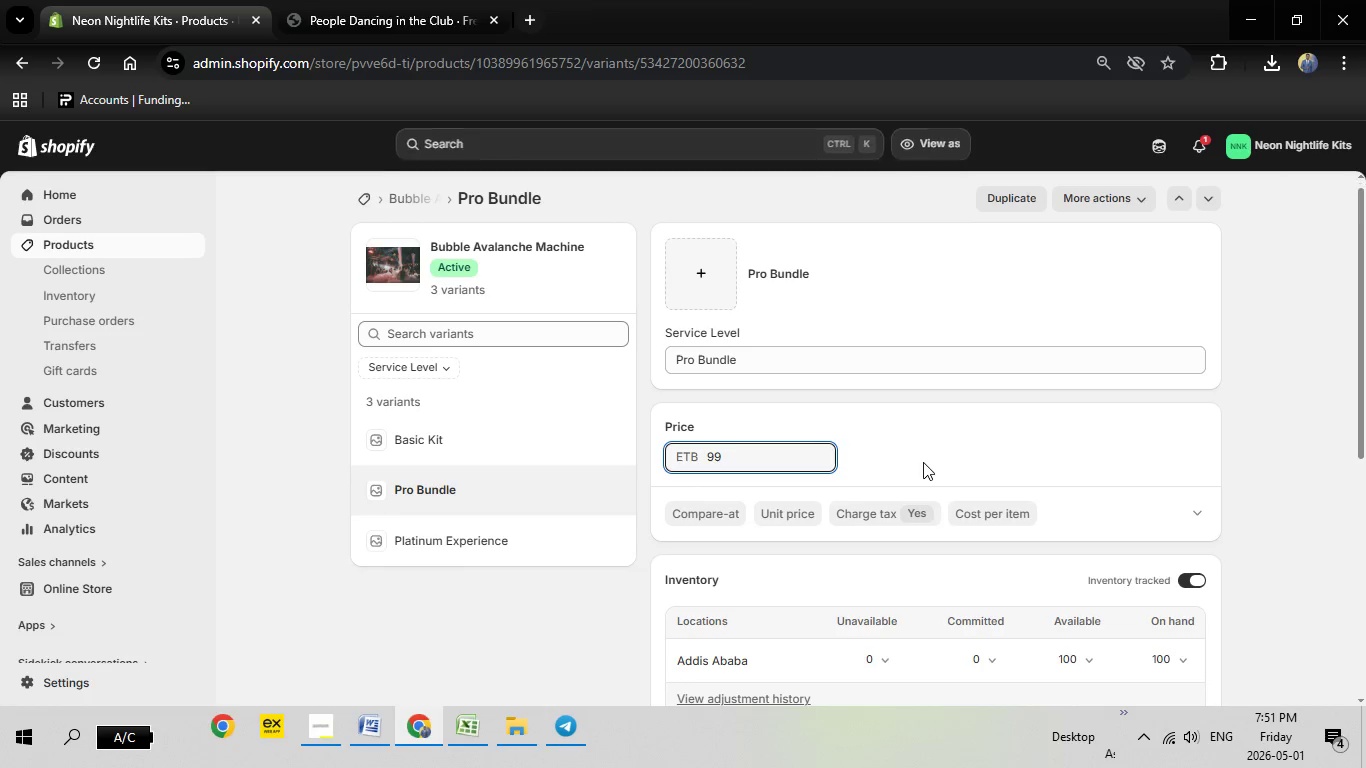 
scroll: coordinate [923, 462], scroll_direction: down, amount: 3.0
 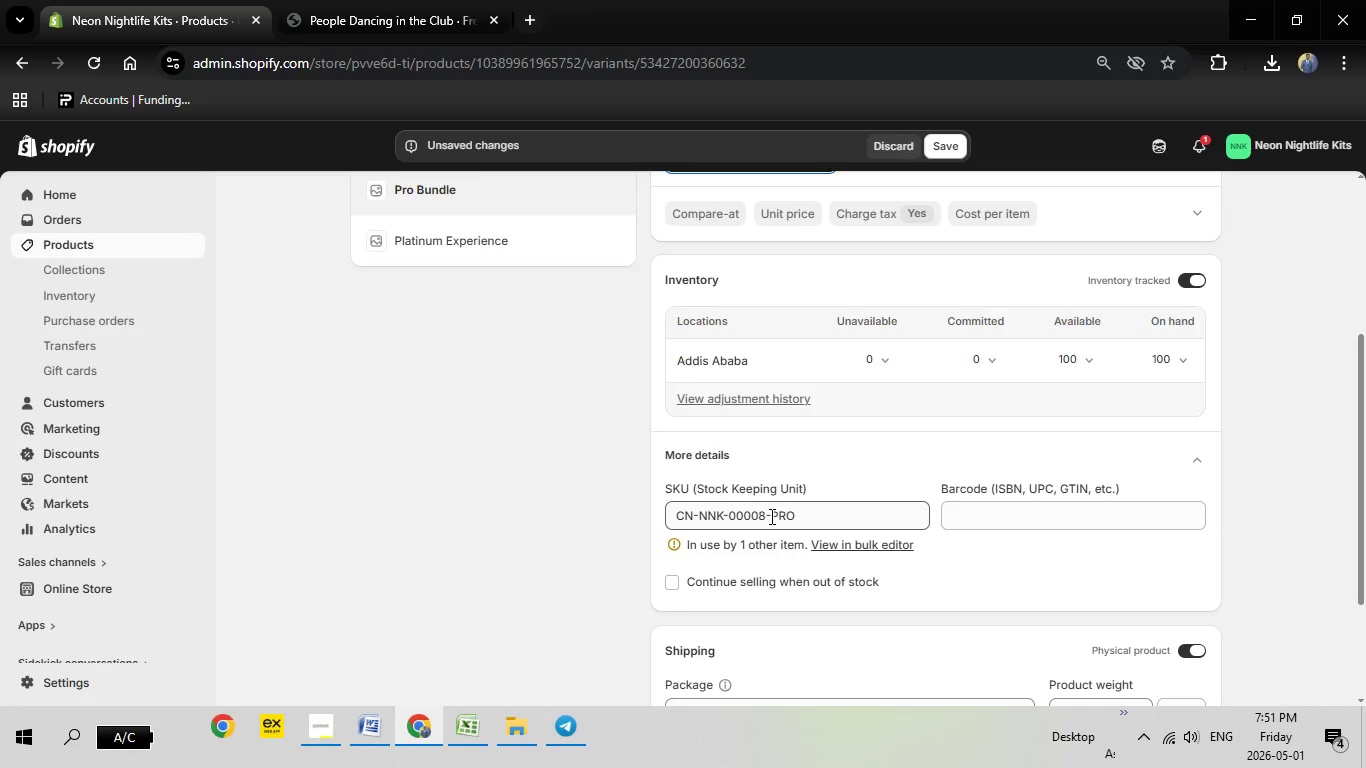 
left_click([770, 517])
 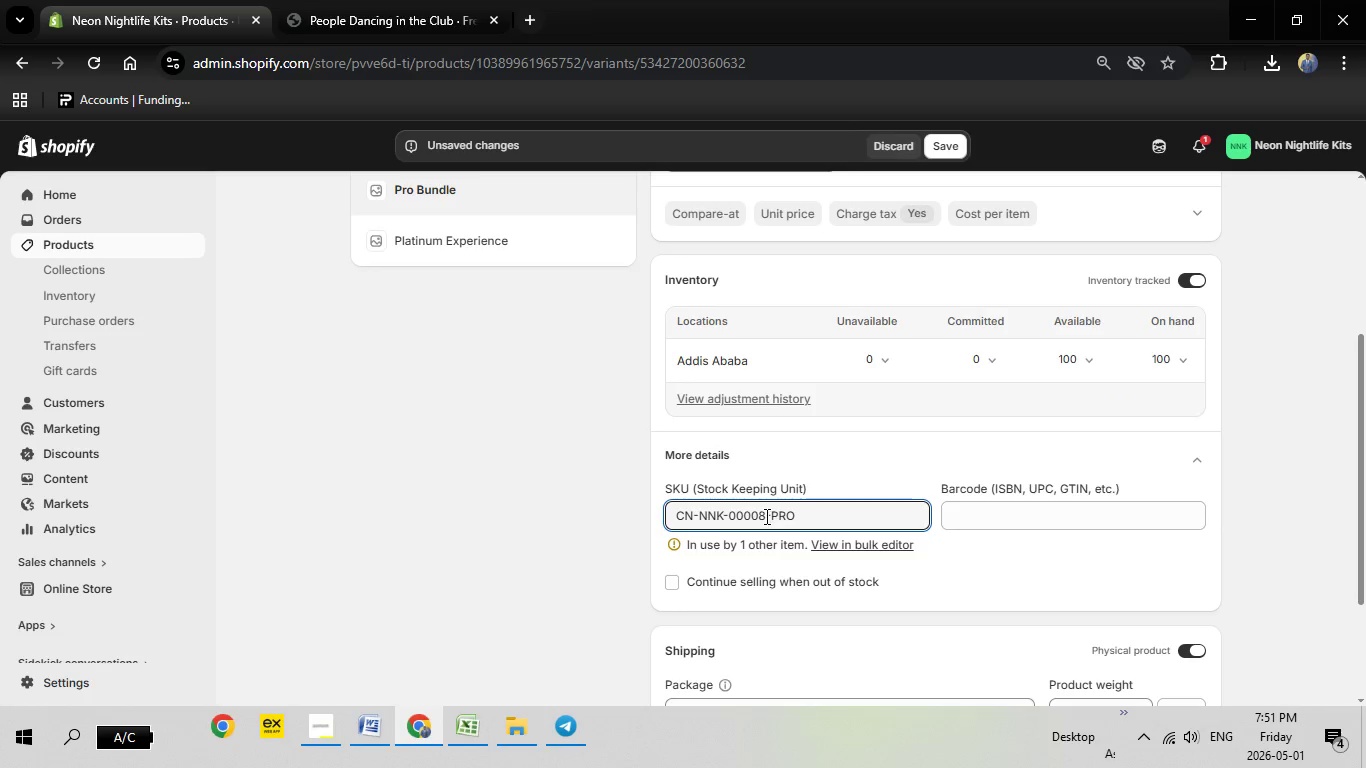 
left_click([765, 516])
 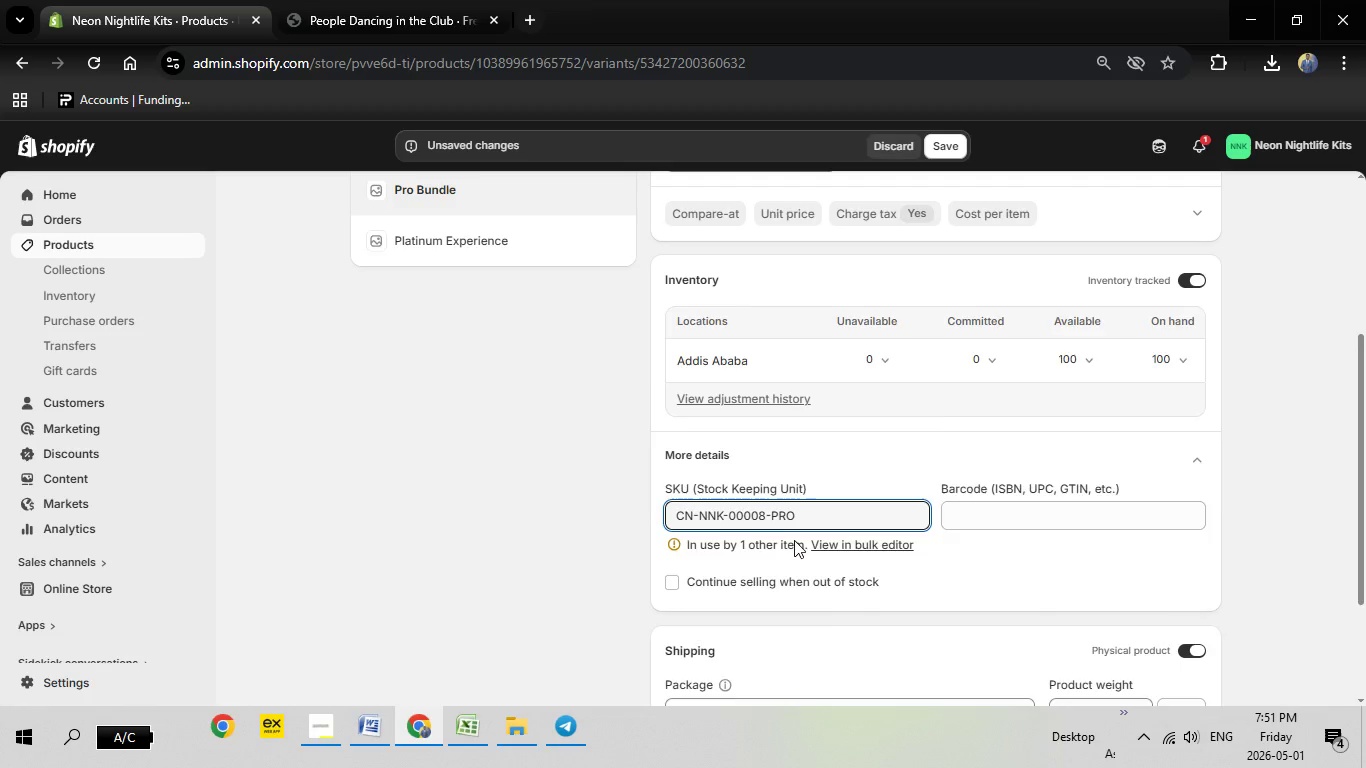 
key(Backspace)
 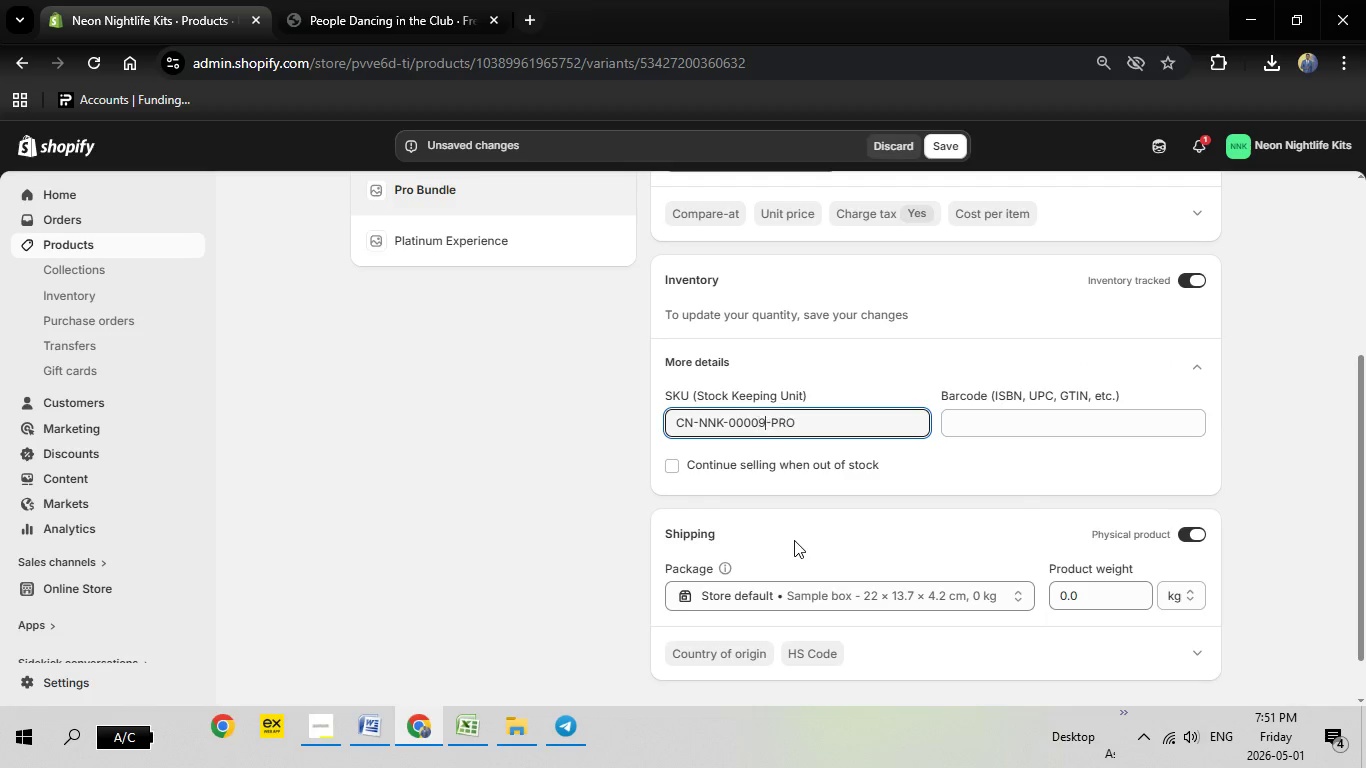 
key(9)
 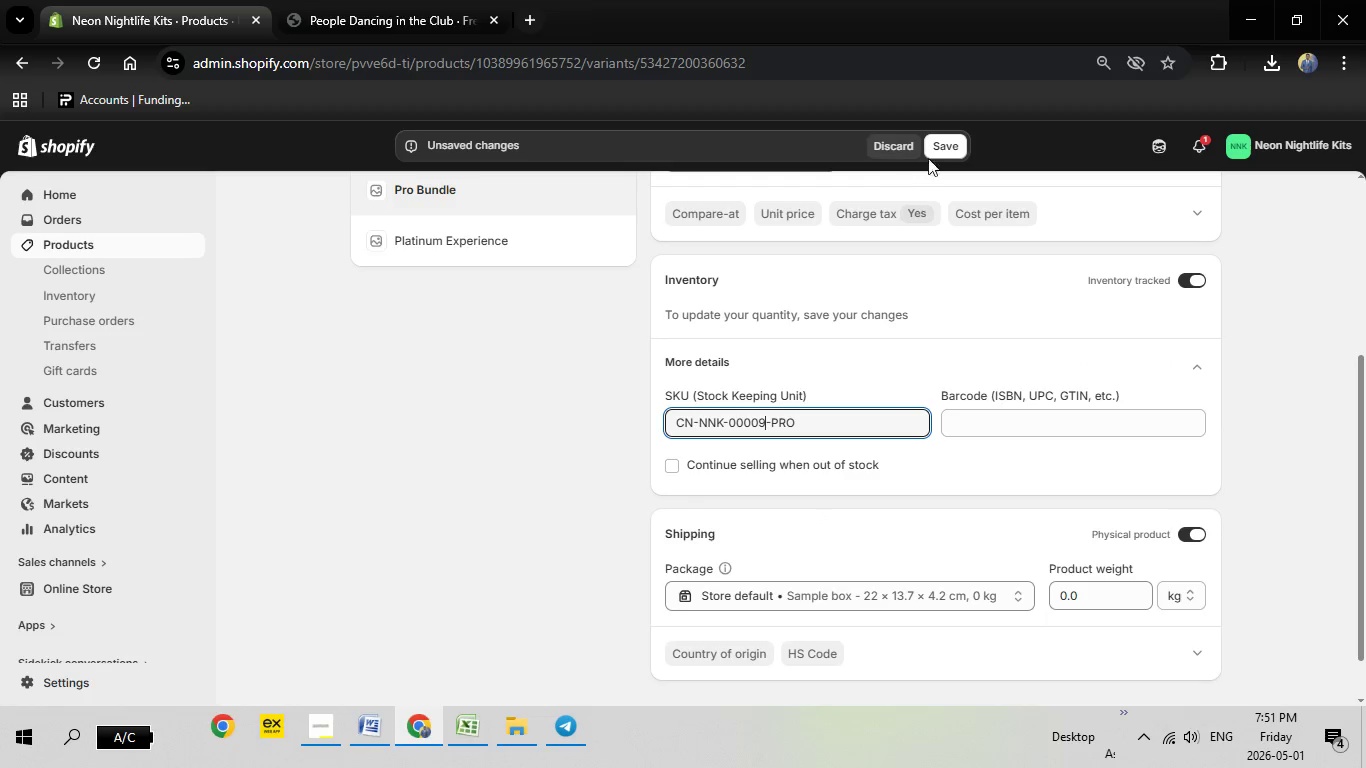 
left_click([949, 143])
 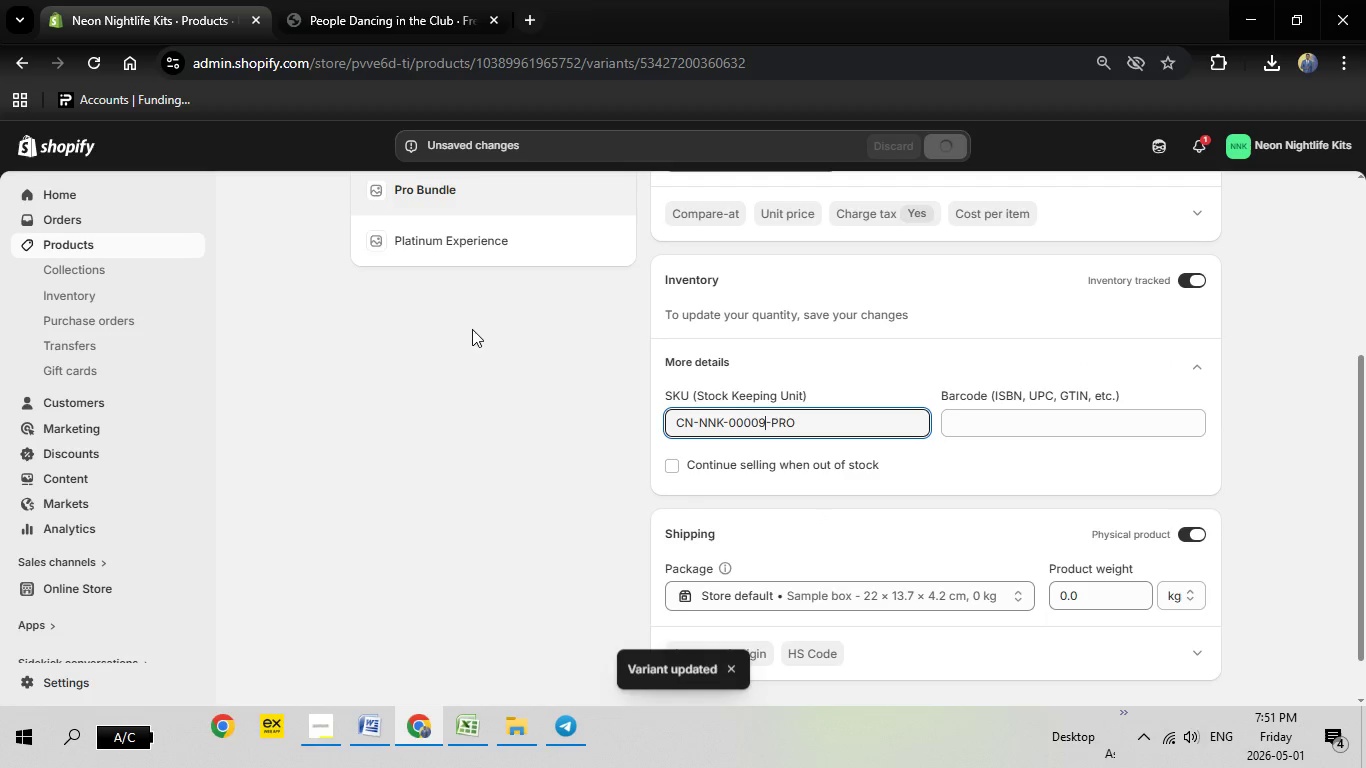 
scroll: coordinate [501, 356], scroll_direction: up, amount: 1.0
 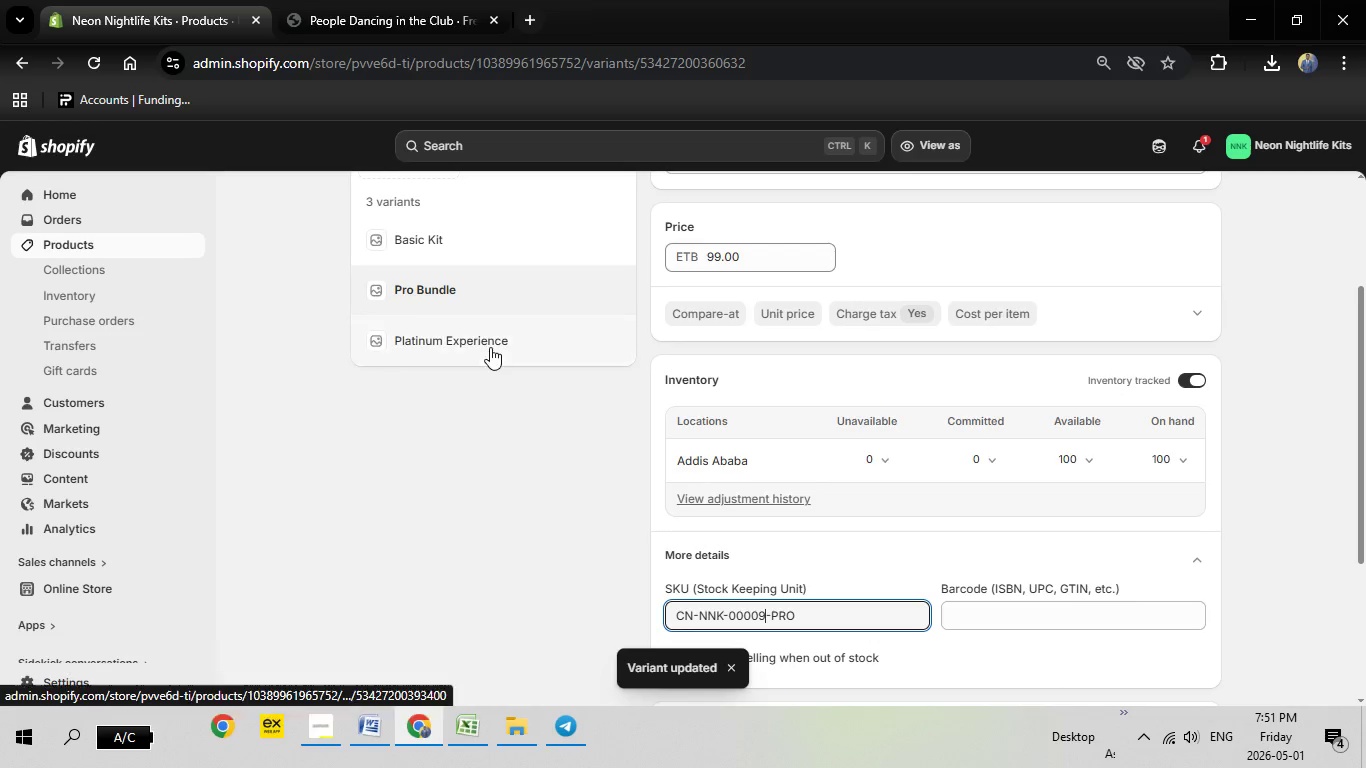 
left_click([490, 340])
 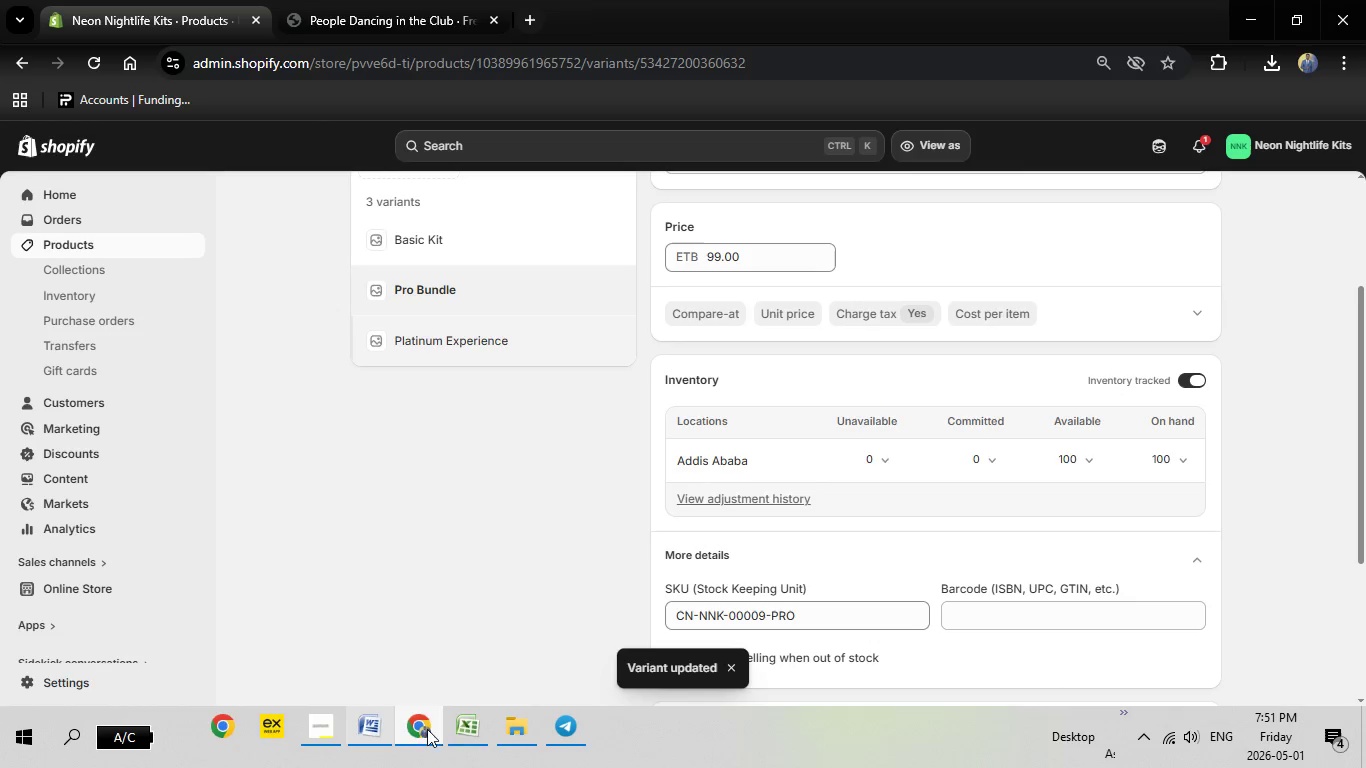 
left_click([464, 730])
 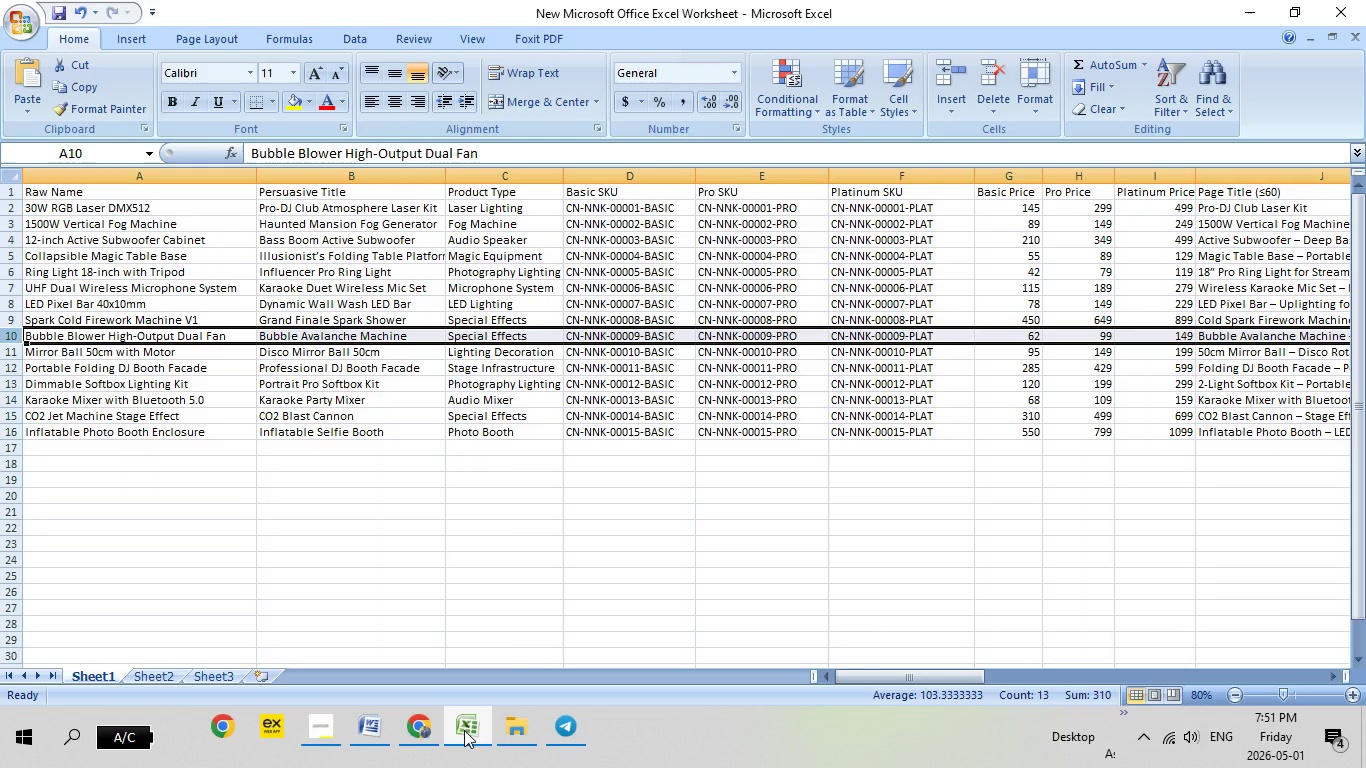 
left_click([464, 730])
 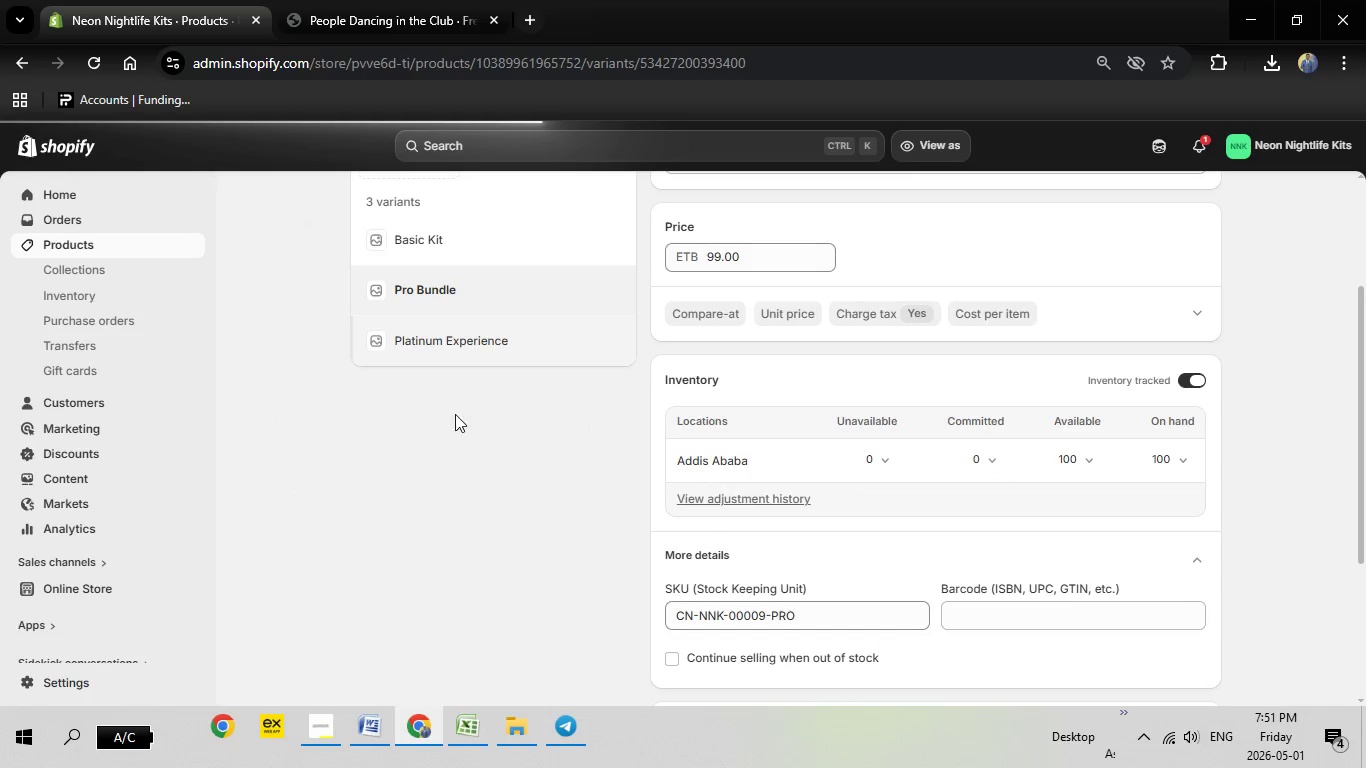 
mouse_move([566, 345])
 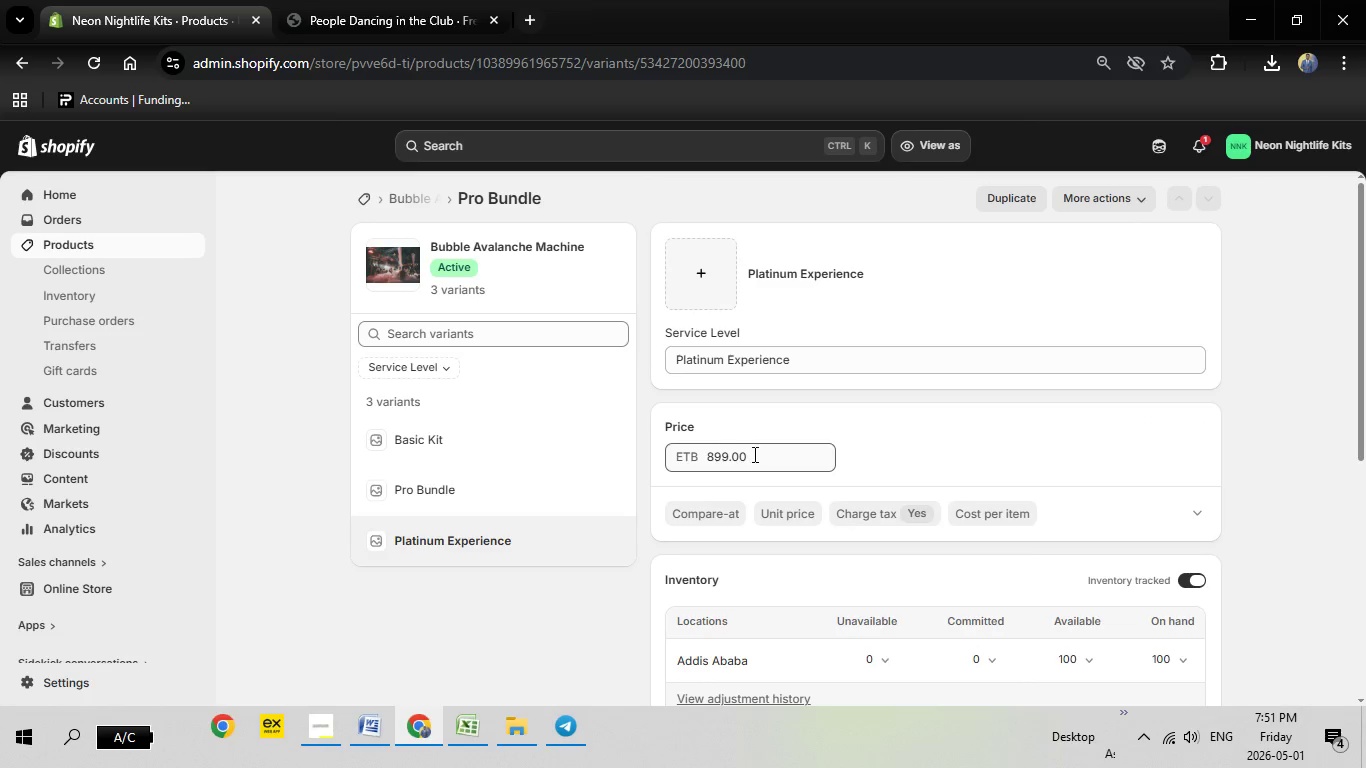 
left_click_drag(start_coordinate=[755, 455], to_coordinate=[687, 456])
 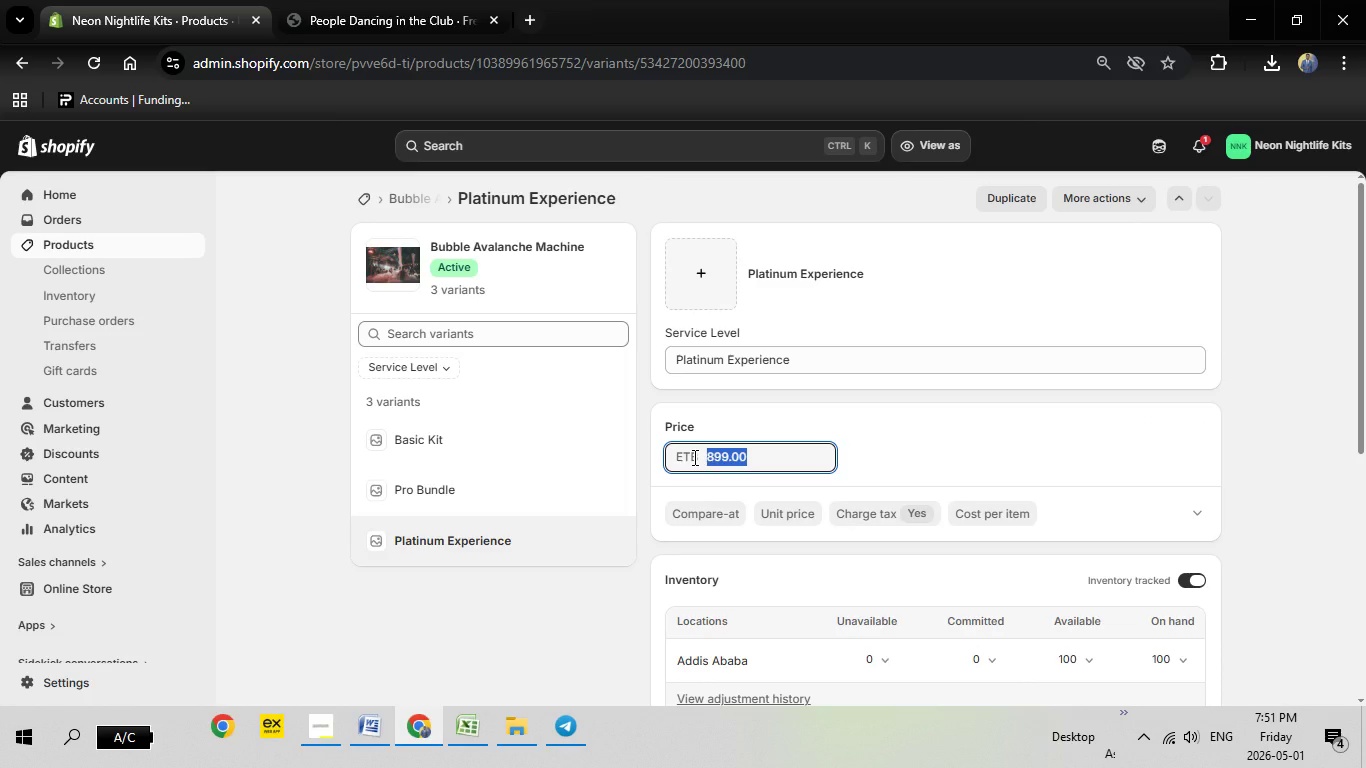 
type(149)
 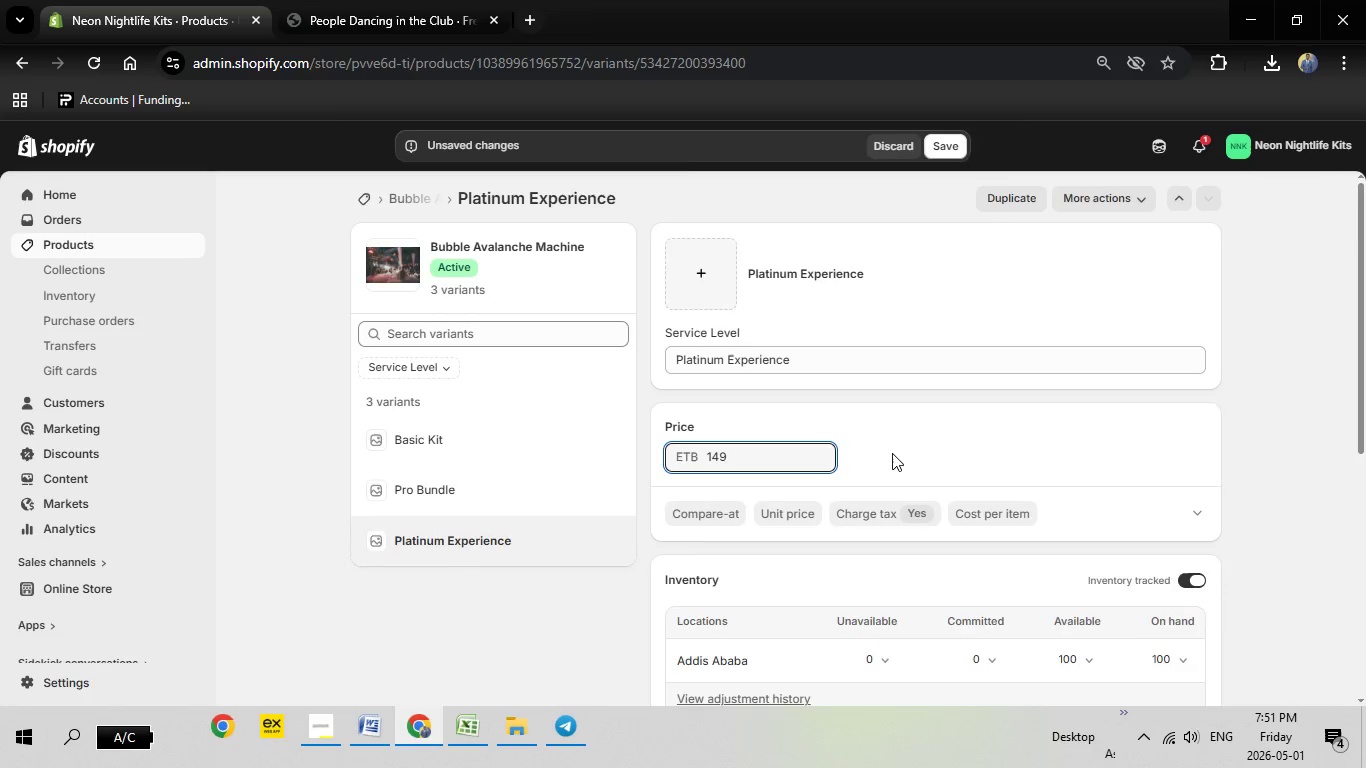 
scroll: coordinate [892, 453], scroll_direction: down, amount: 2.0
 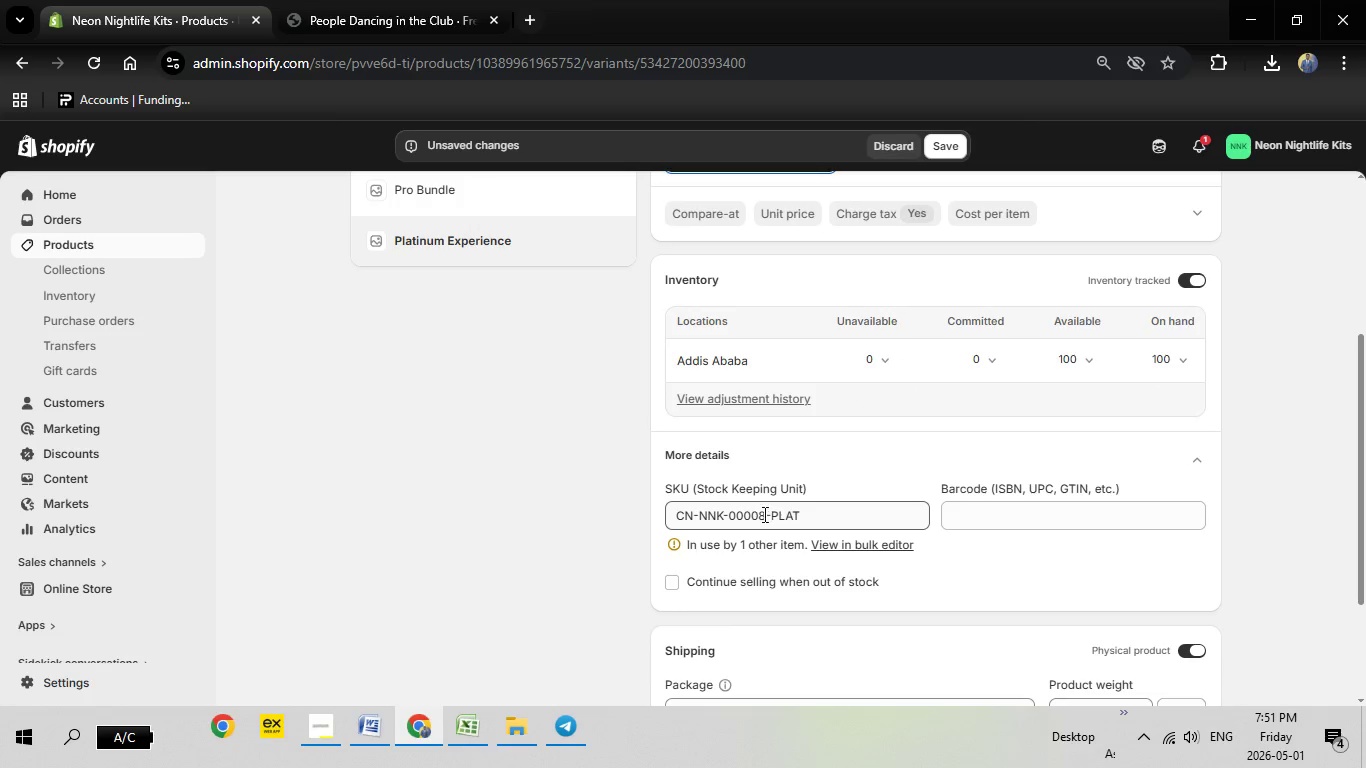 
left_click([762, 516])
 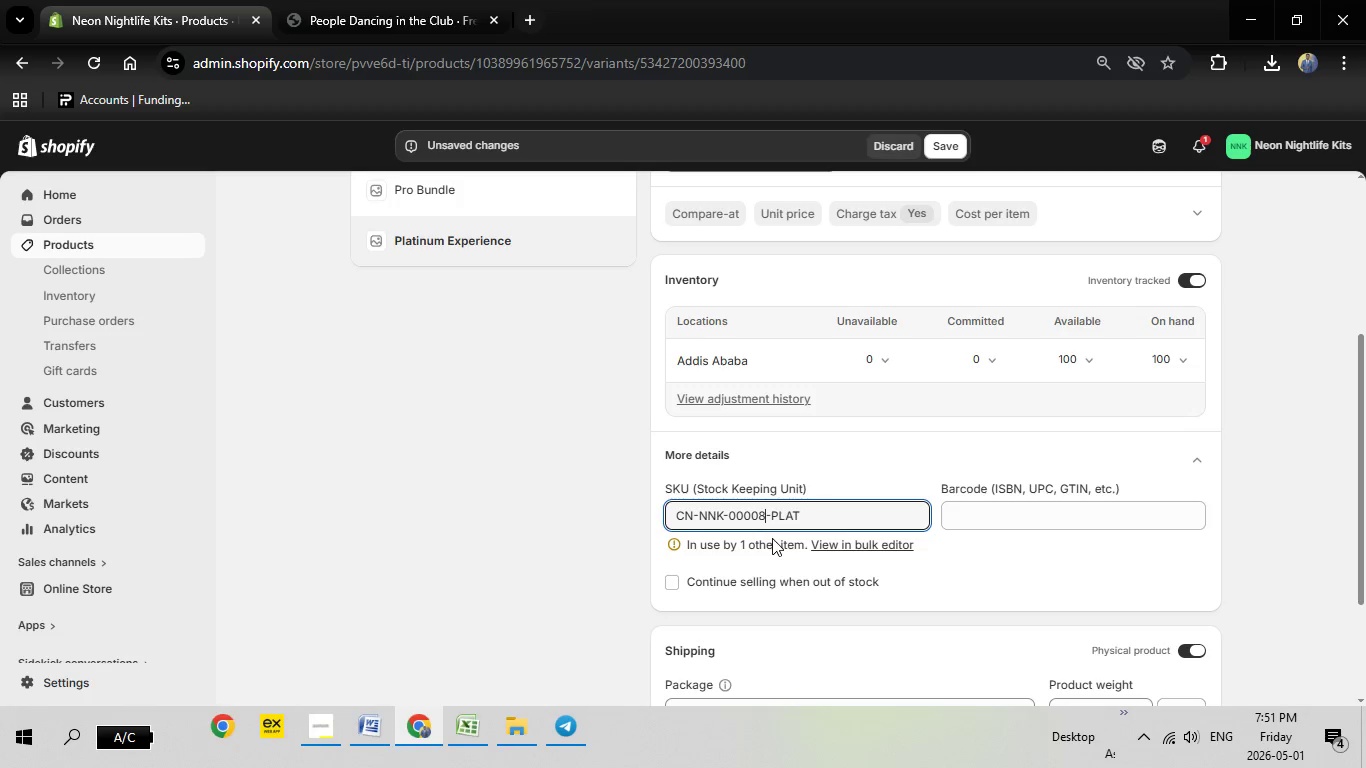 
key(Backspace)
 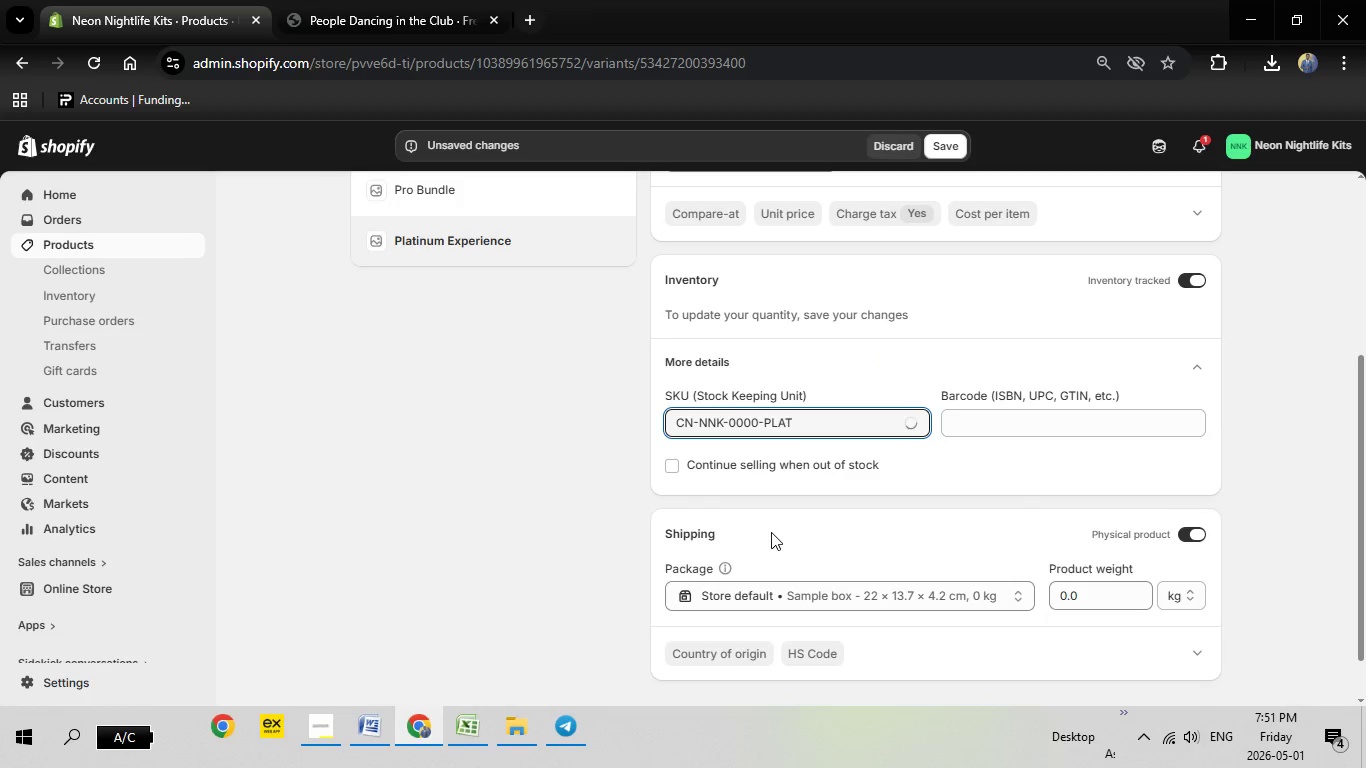 
key(9)
 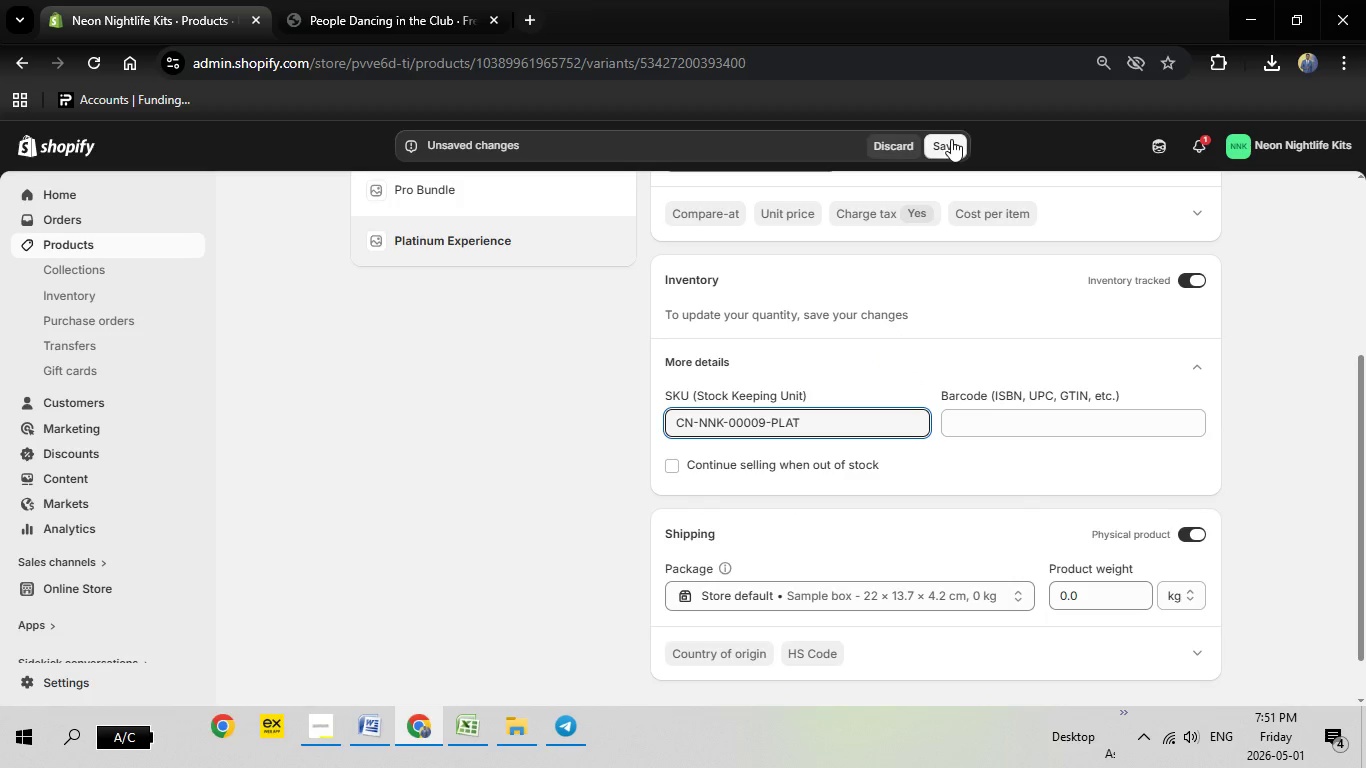 
left_click([951, 146])
 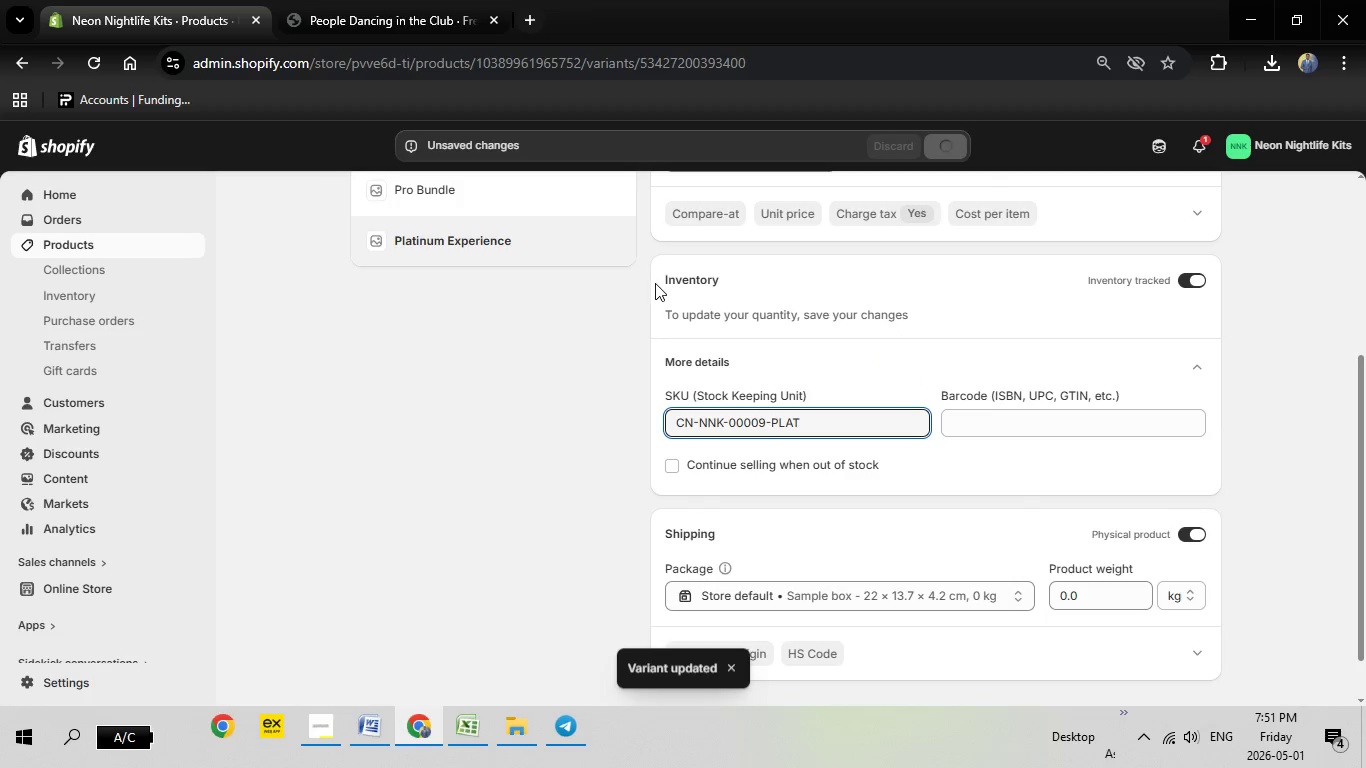 
wait(6.59)
 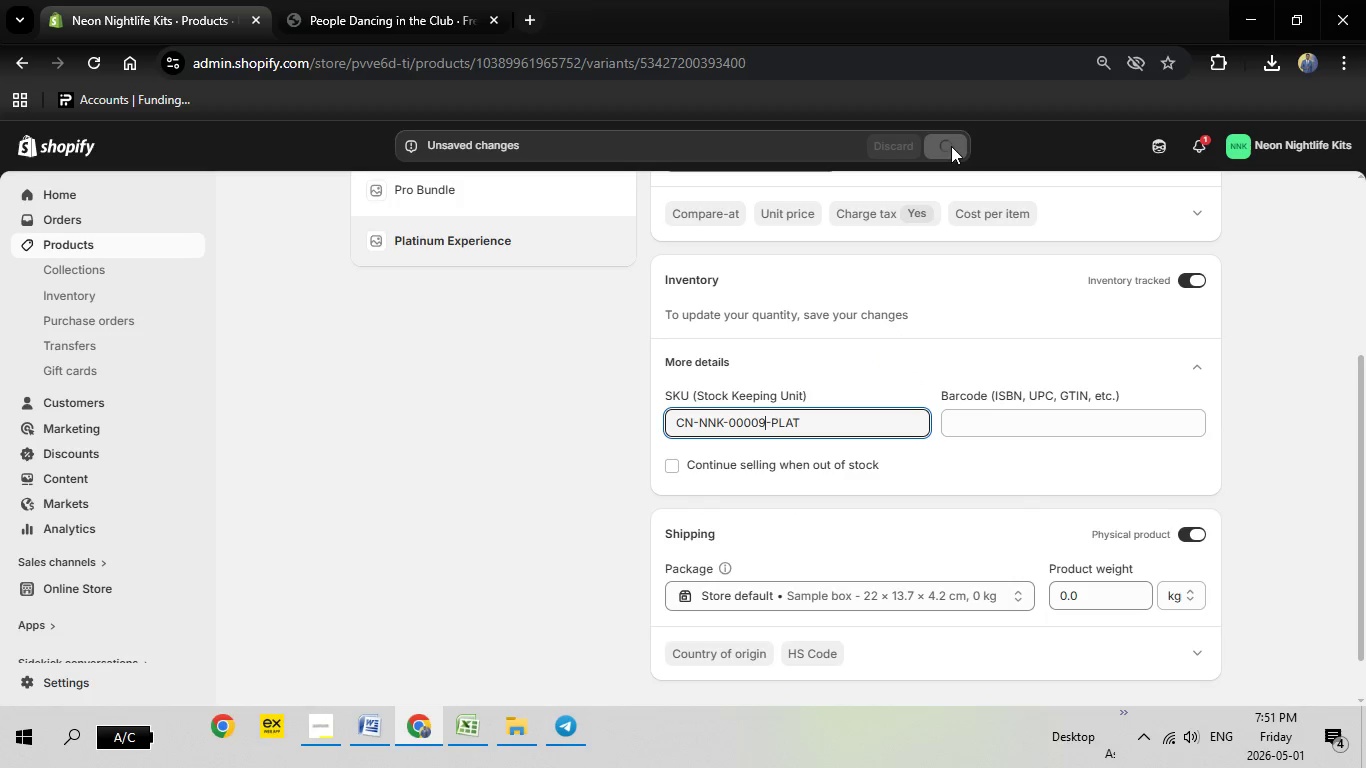 
mouse_move([572, 336])
 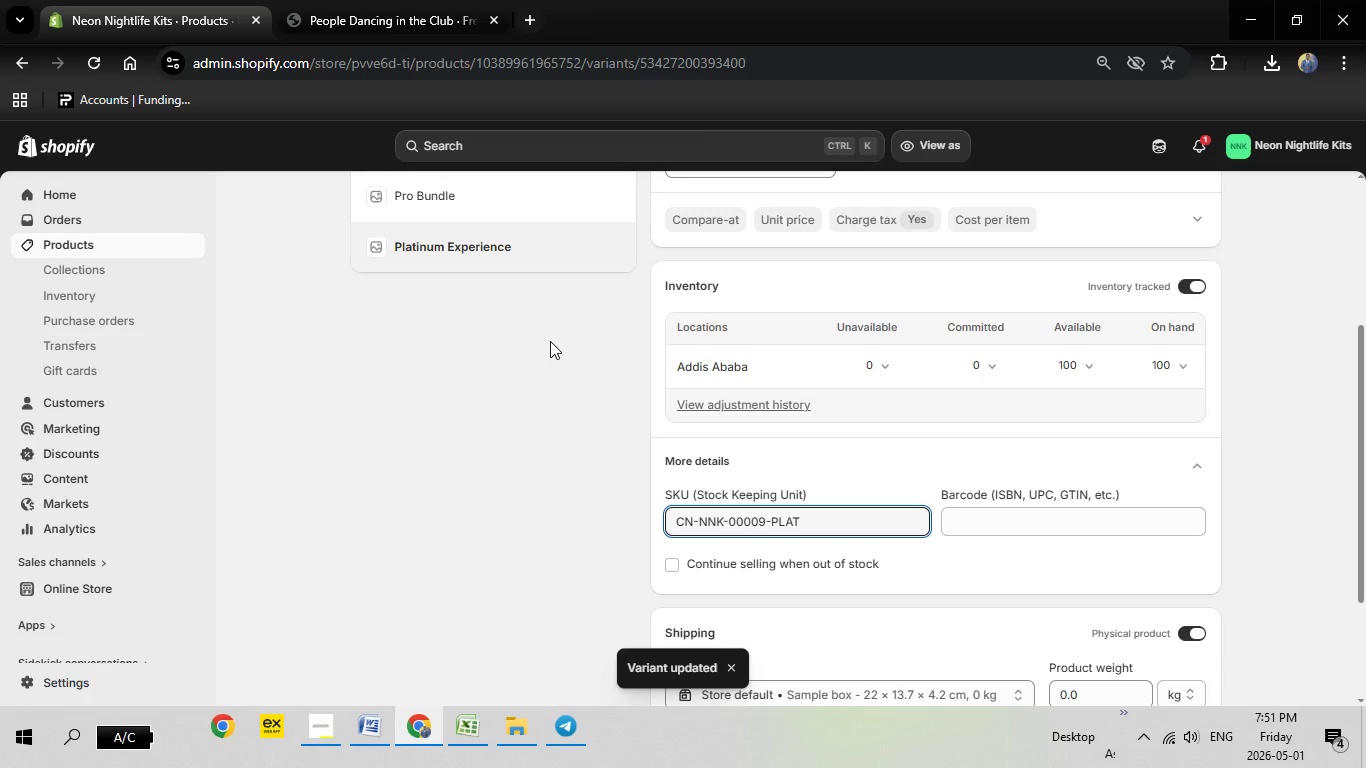 
scroll: coordinate [550, 341], scroll_direction: up, amount: 1.0
 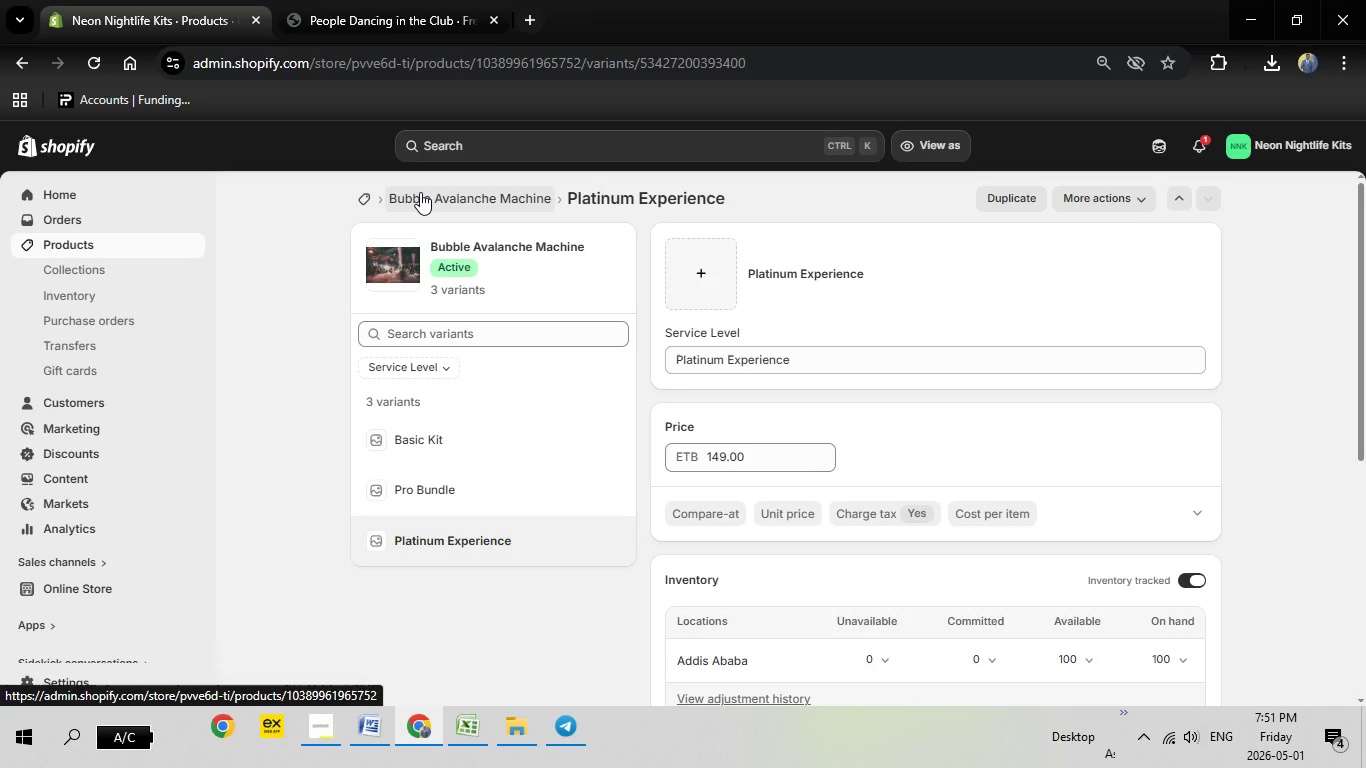 
left_click([420, 192])
 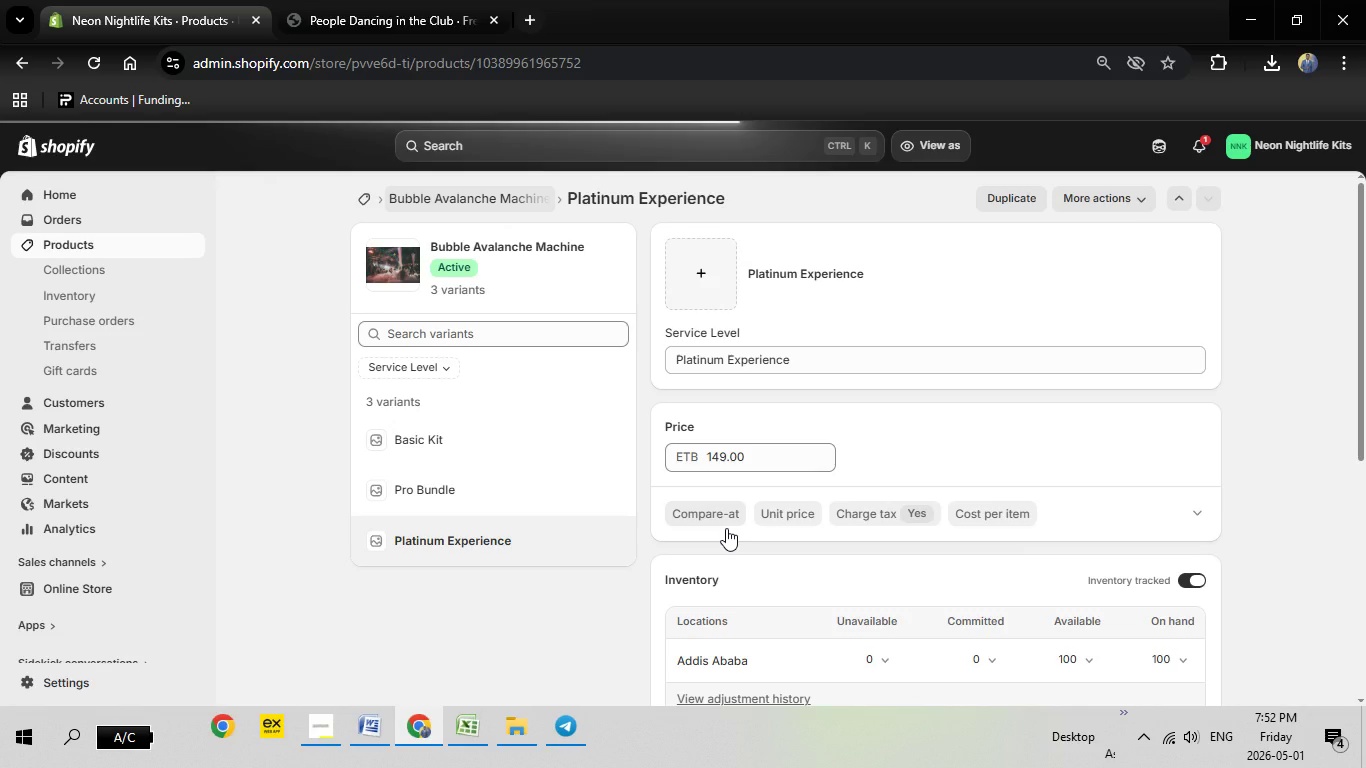 
wait(5.98)
 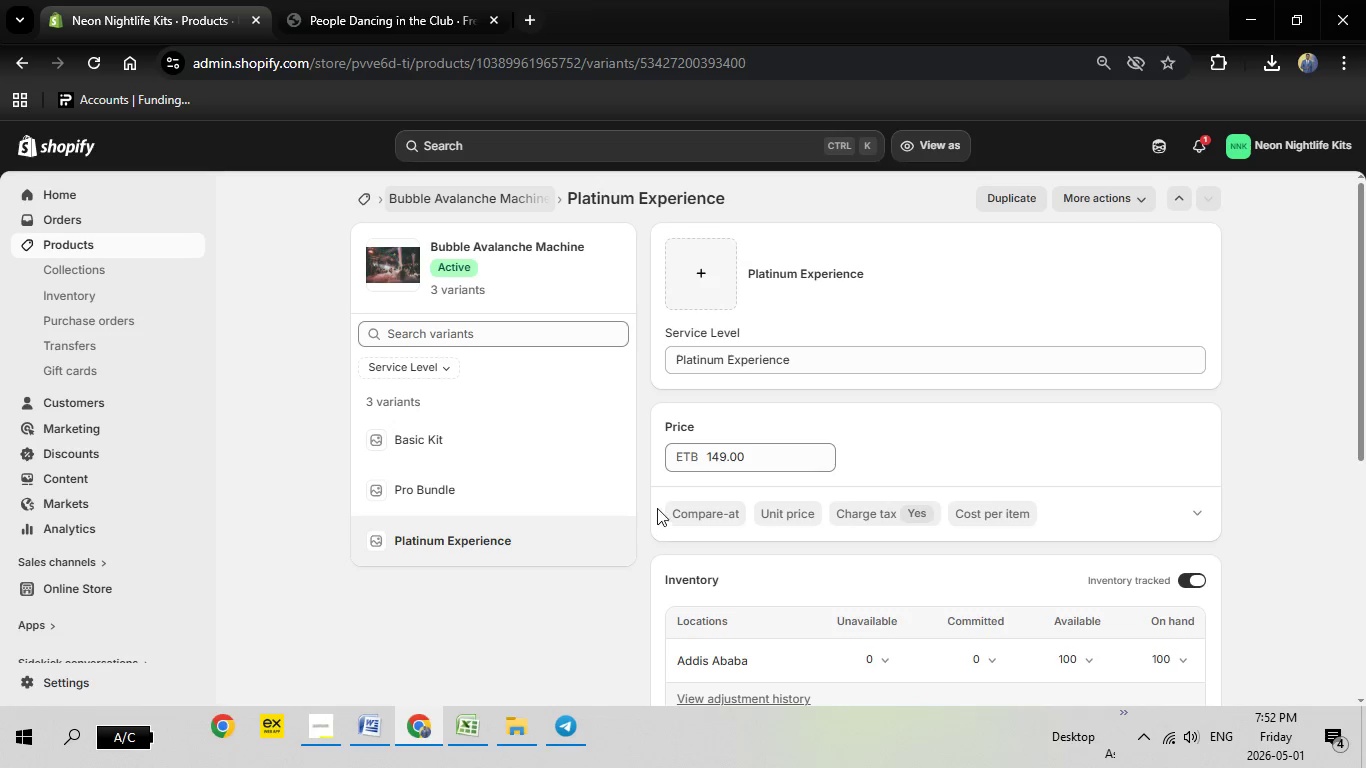 
scroll: coordinate [726, 528], scroll_direction: down, amount: 2.0
 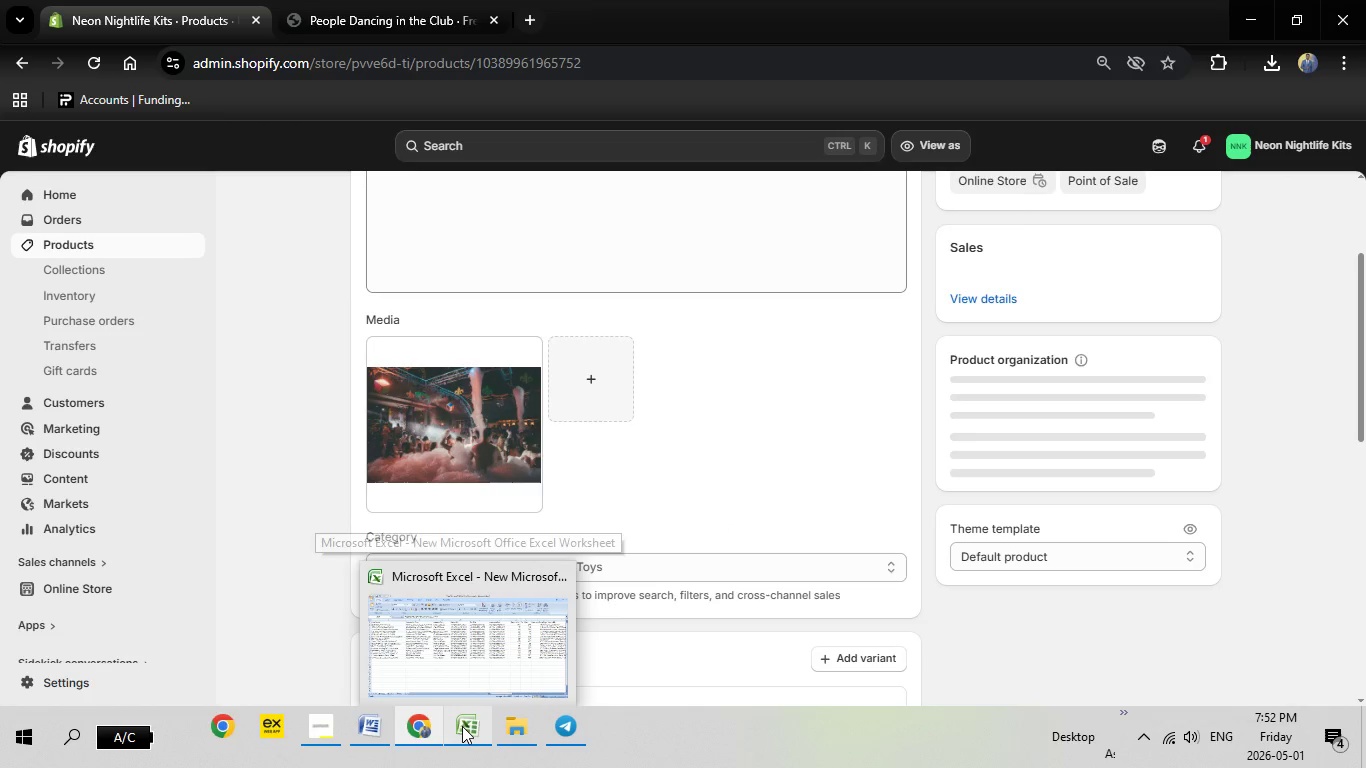 
left_click([462, 726])
 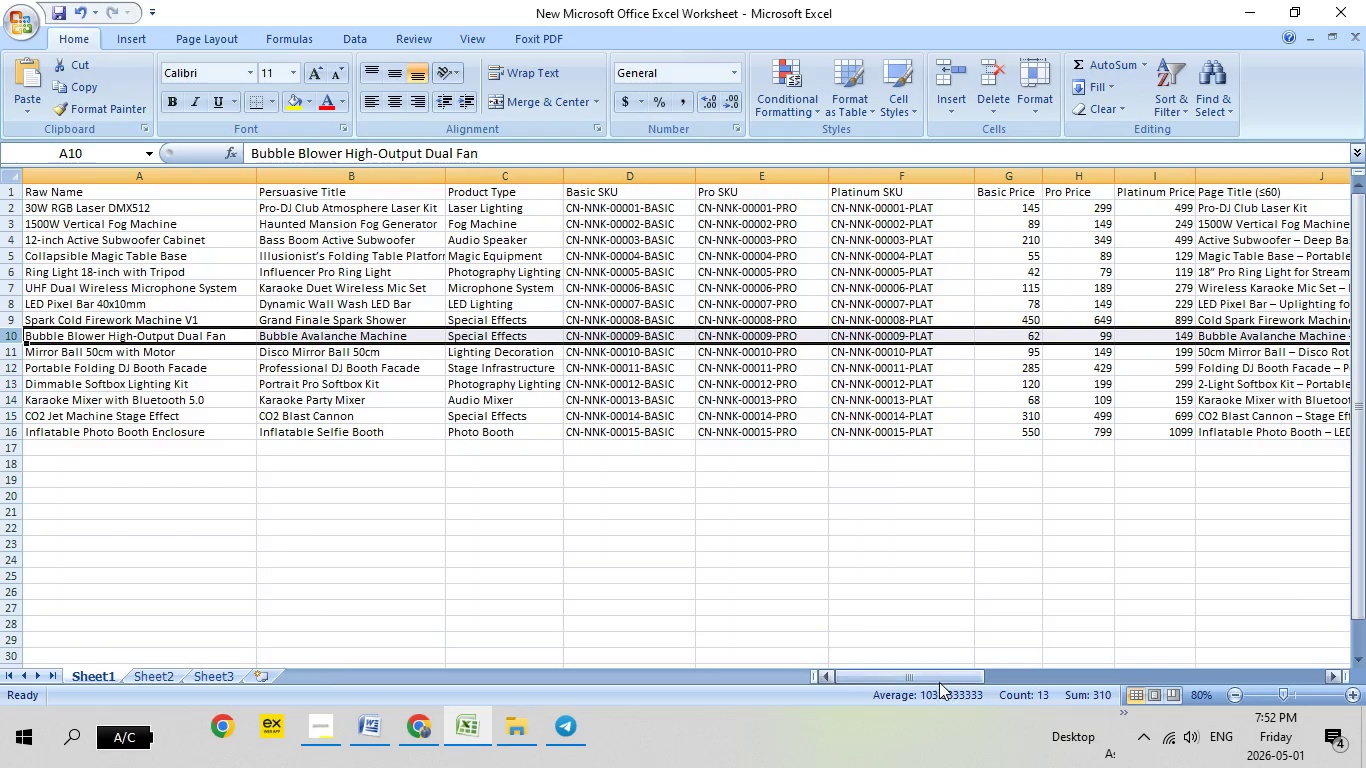 
left_click_drag(start_coordinate=[936, 679], to_coordinate=[1066, 665])
 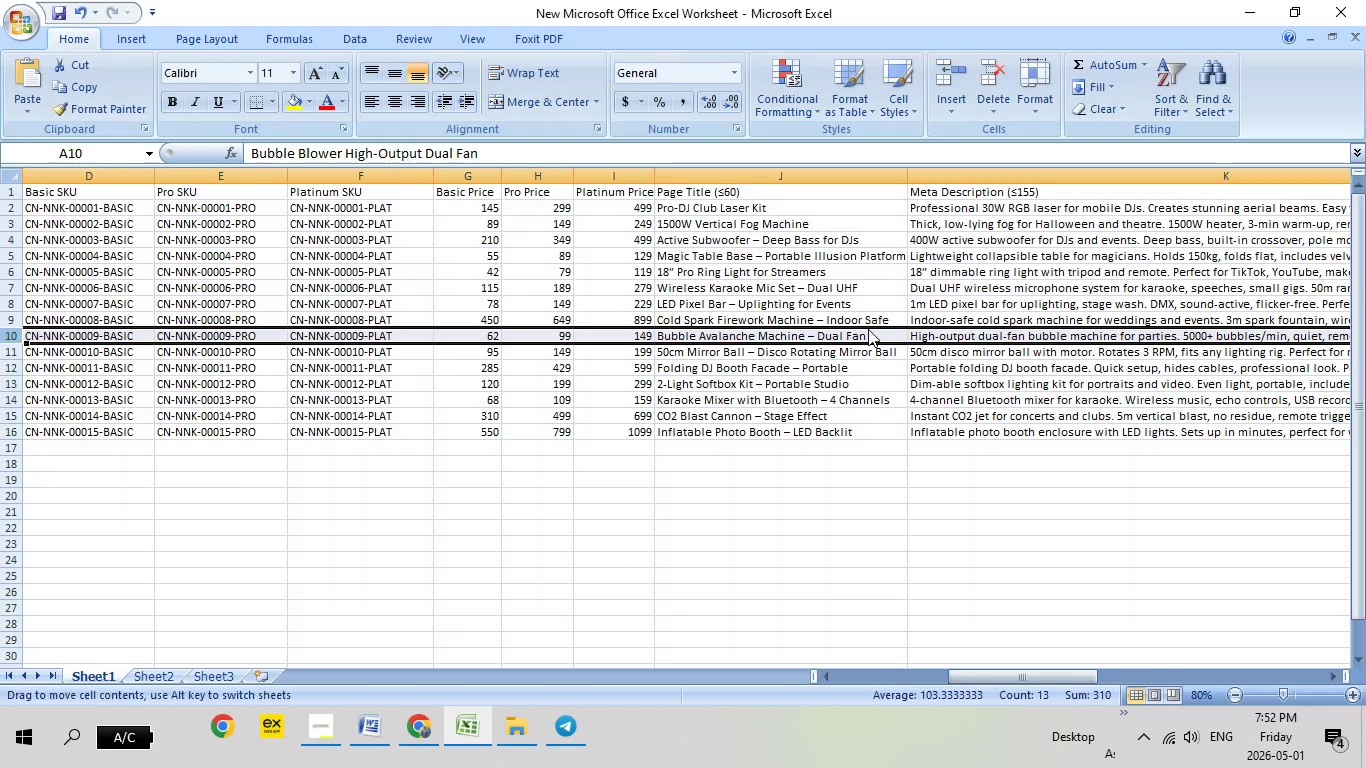 
left_click([868, 329])
 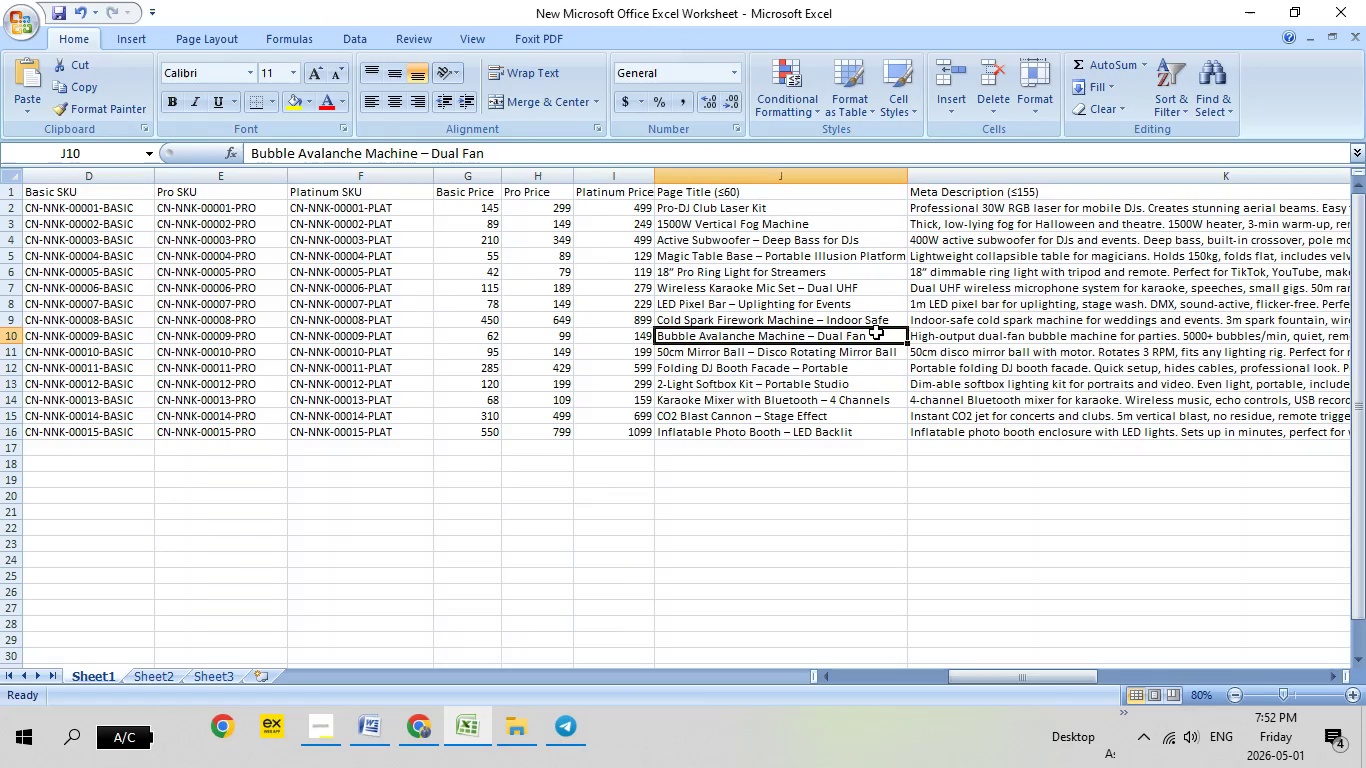 
double_click([876, 332])
 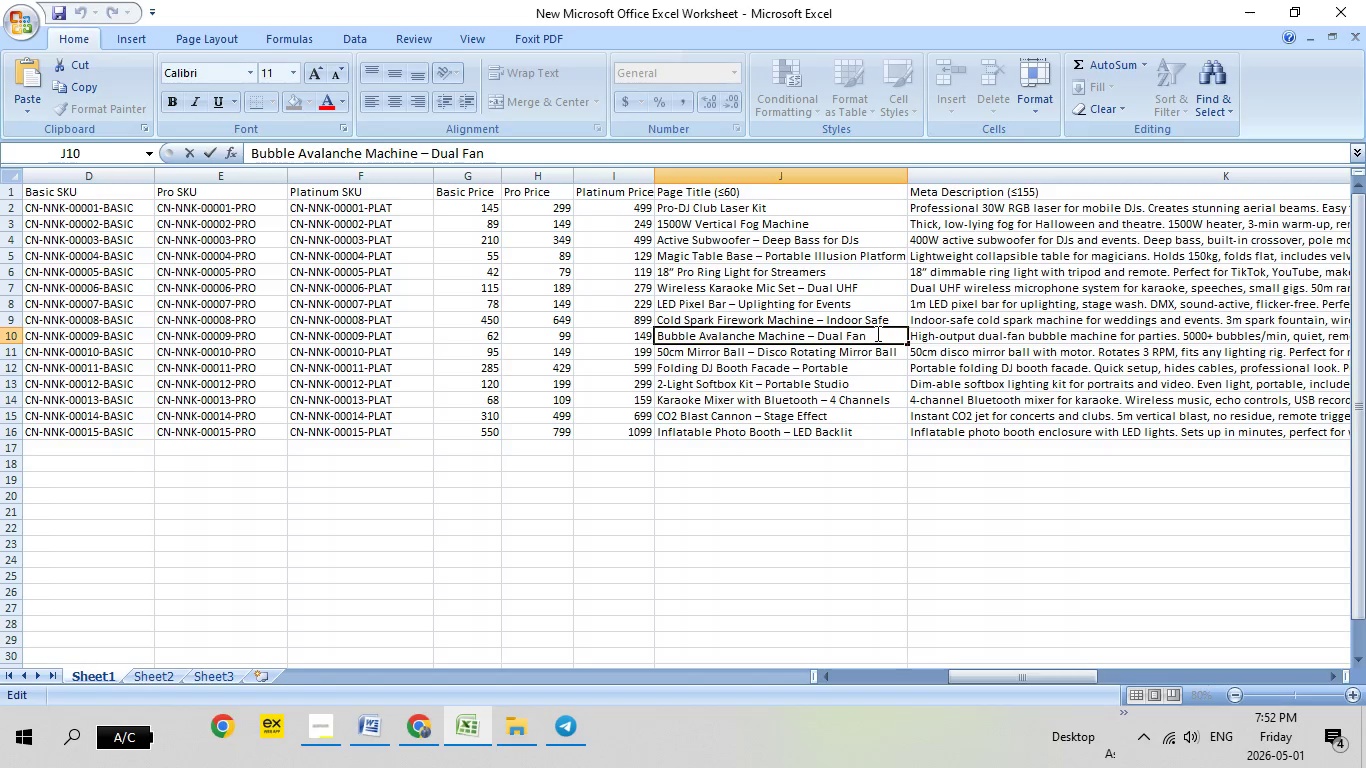 
left_click_drag(start_coordinate=[876, 333], to_coordinate=[655, 330])
 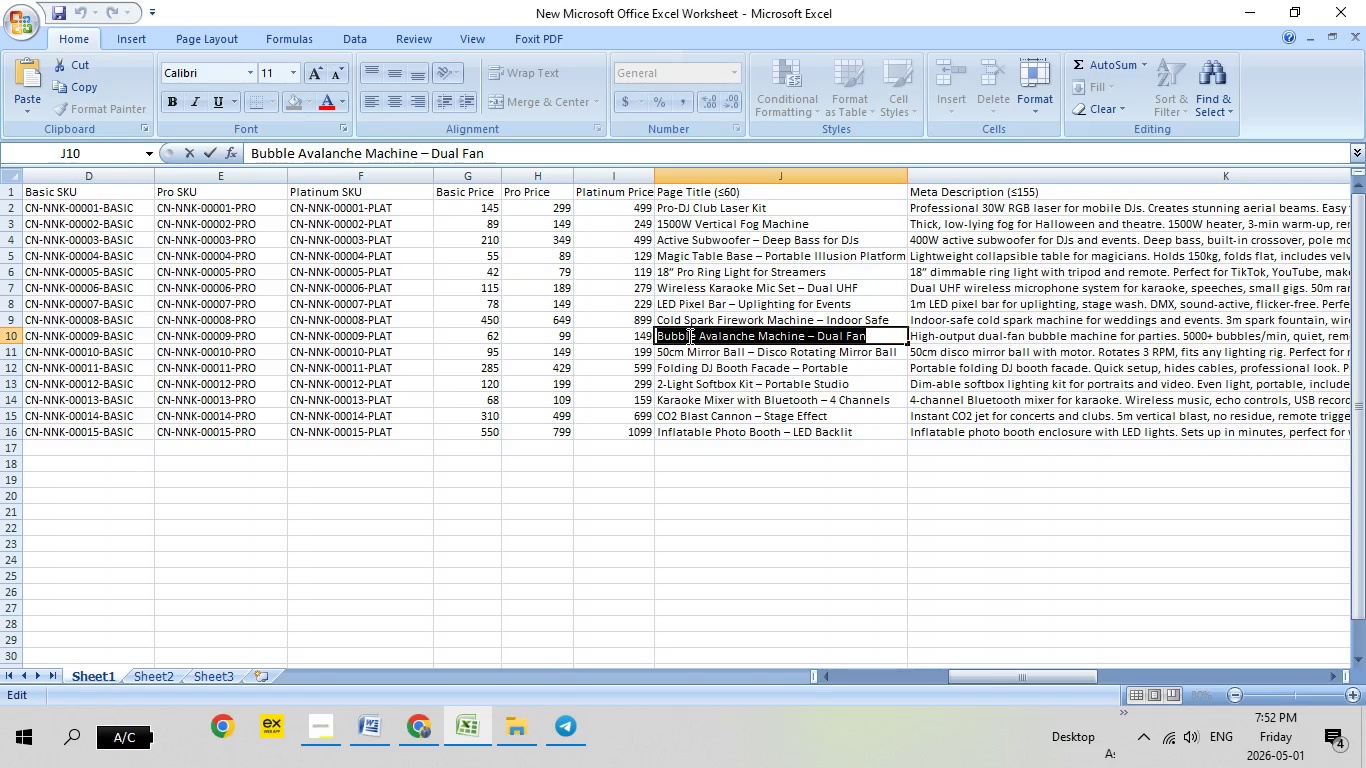 
right_click([688, 336])
 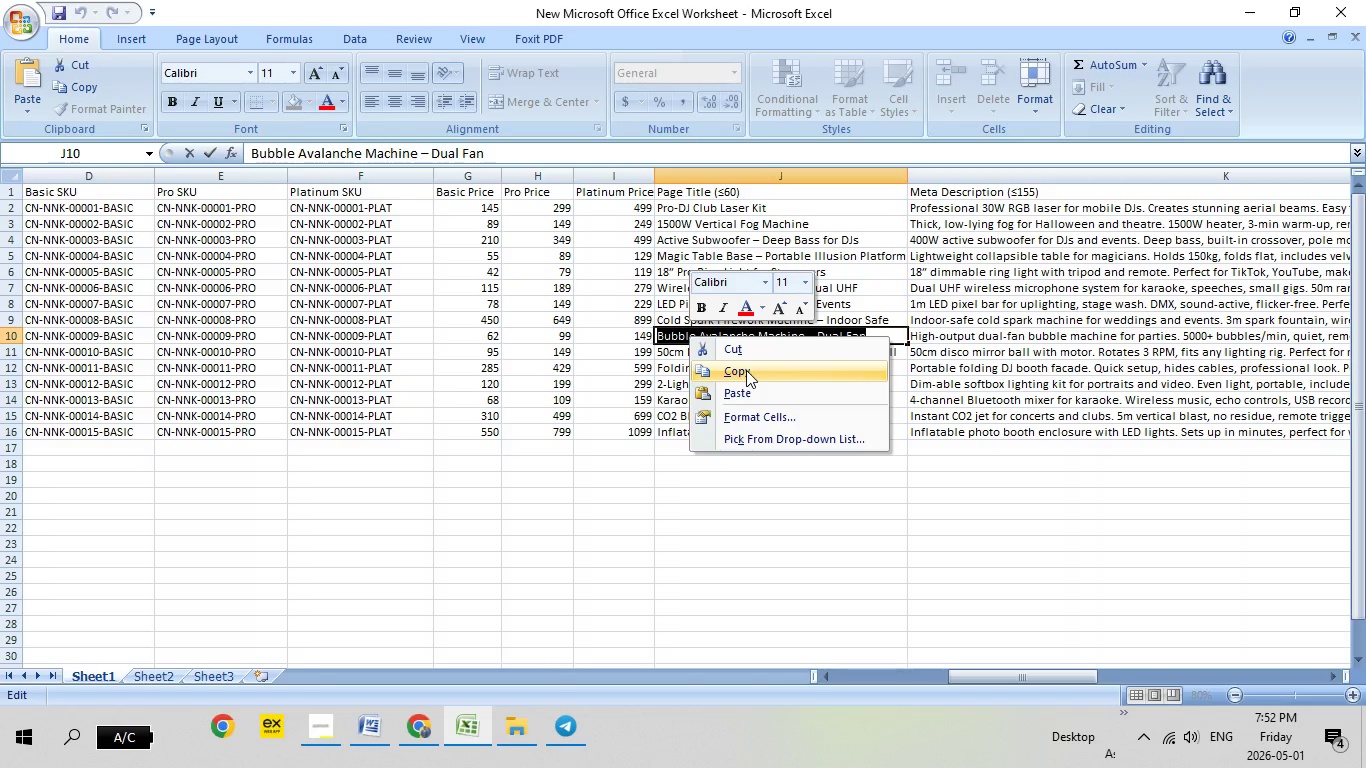 
left_click([746, 370])
 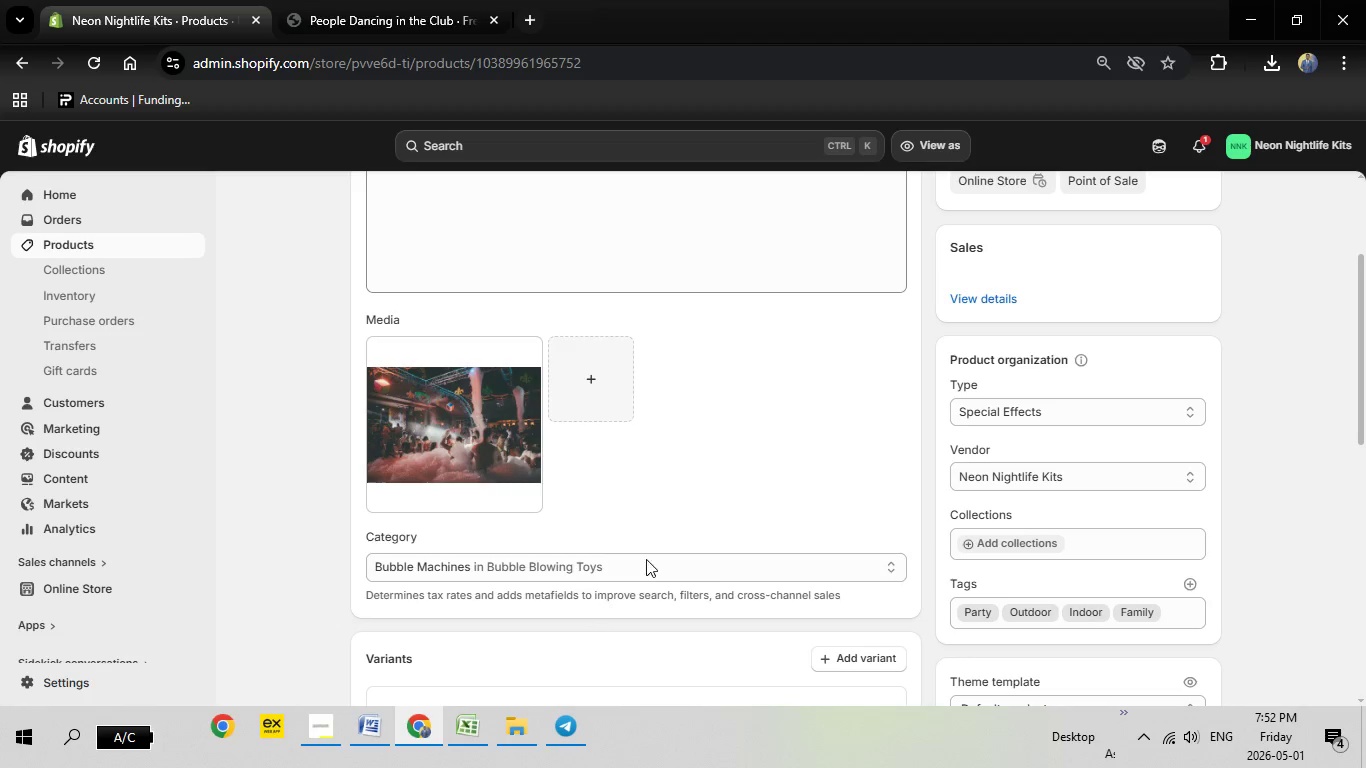 
scroll: coordinate [787, 437], scroll_direction: down, amount: 8.0
 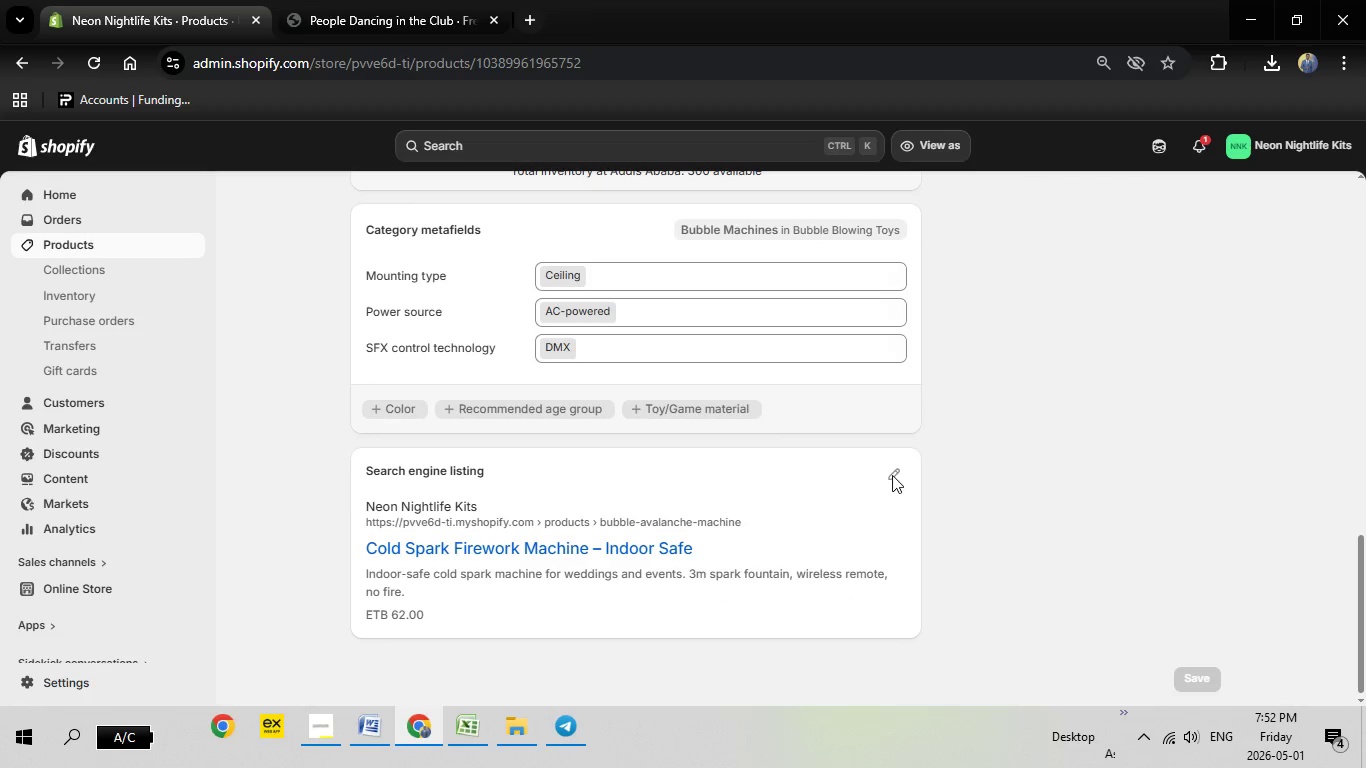 
left_click([892, 474])
 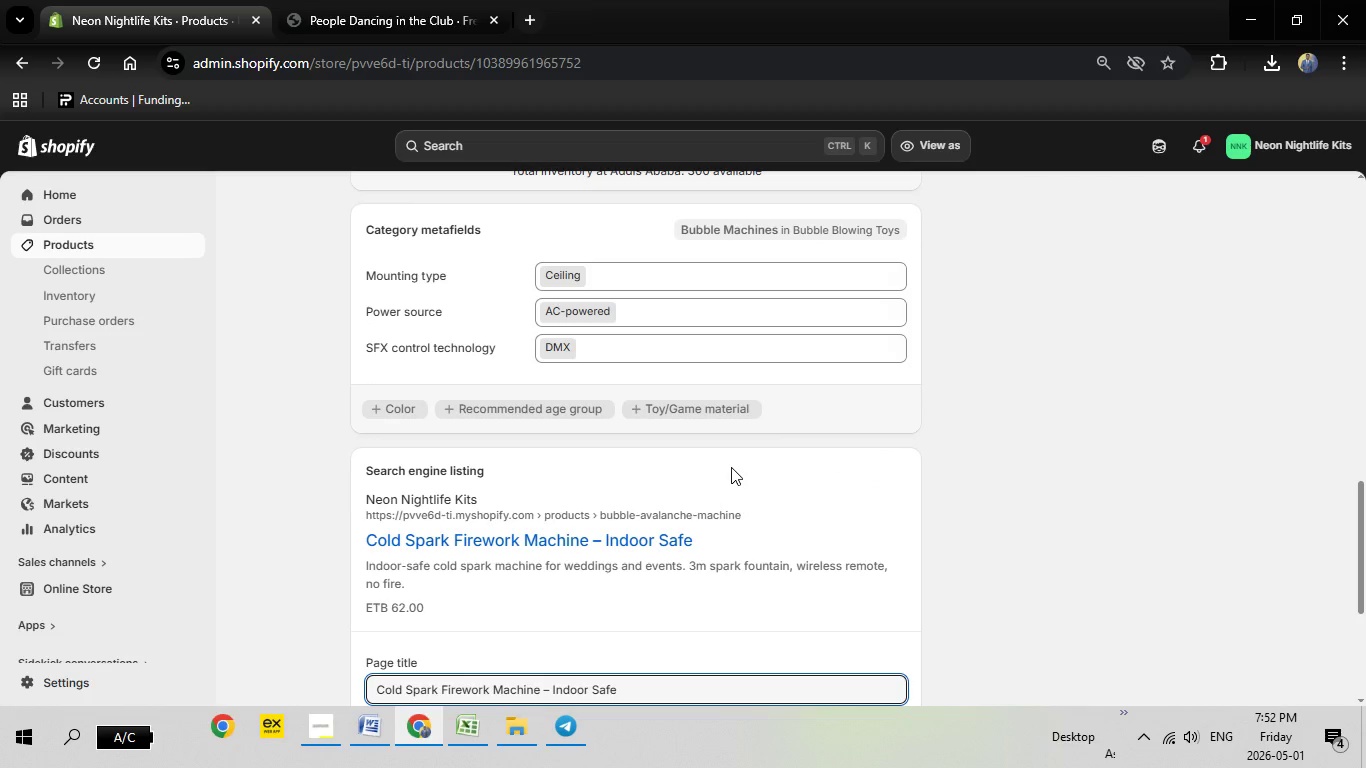 
scroll: coordinate [731, 467], scroll_direction: down, amount: 4.0
 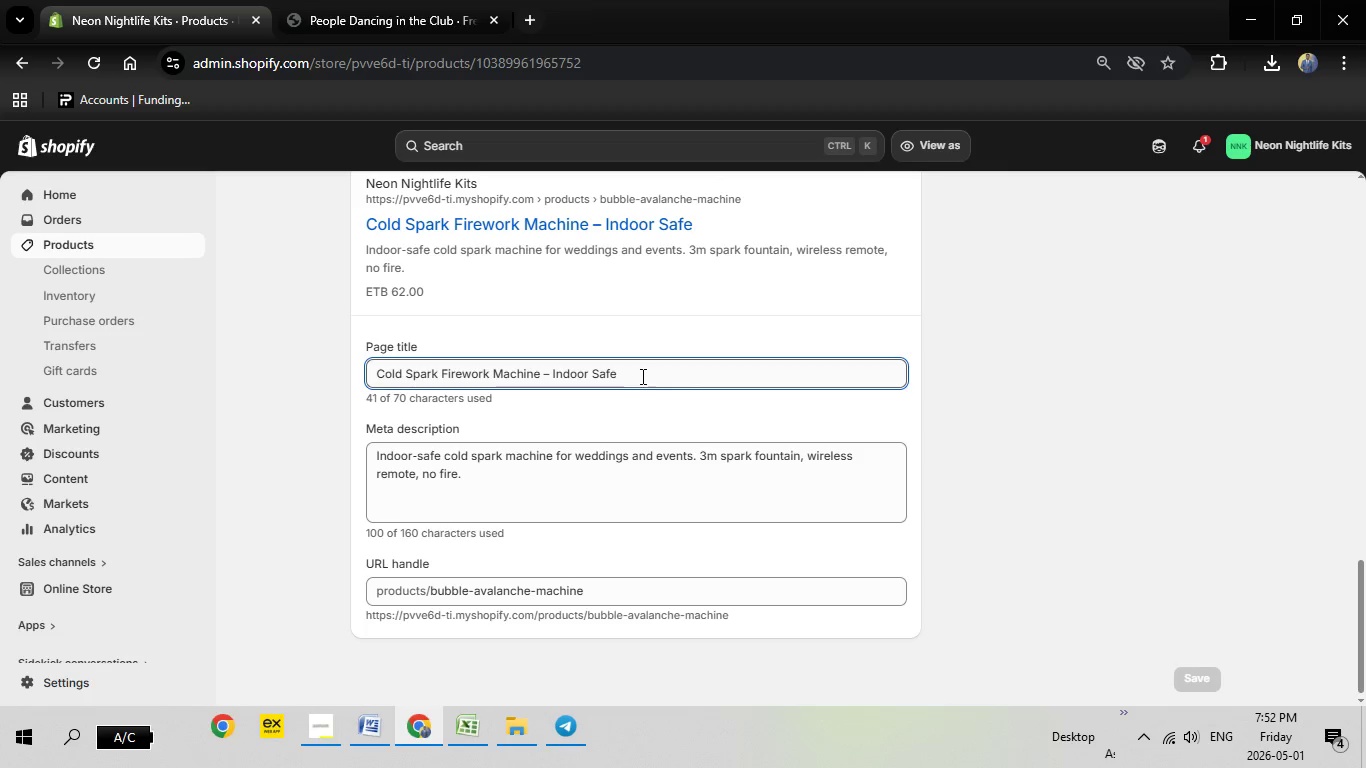 
left_click_drag(start_coordinate=[641, 376], to_coordinate=[365, 367])
 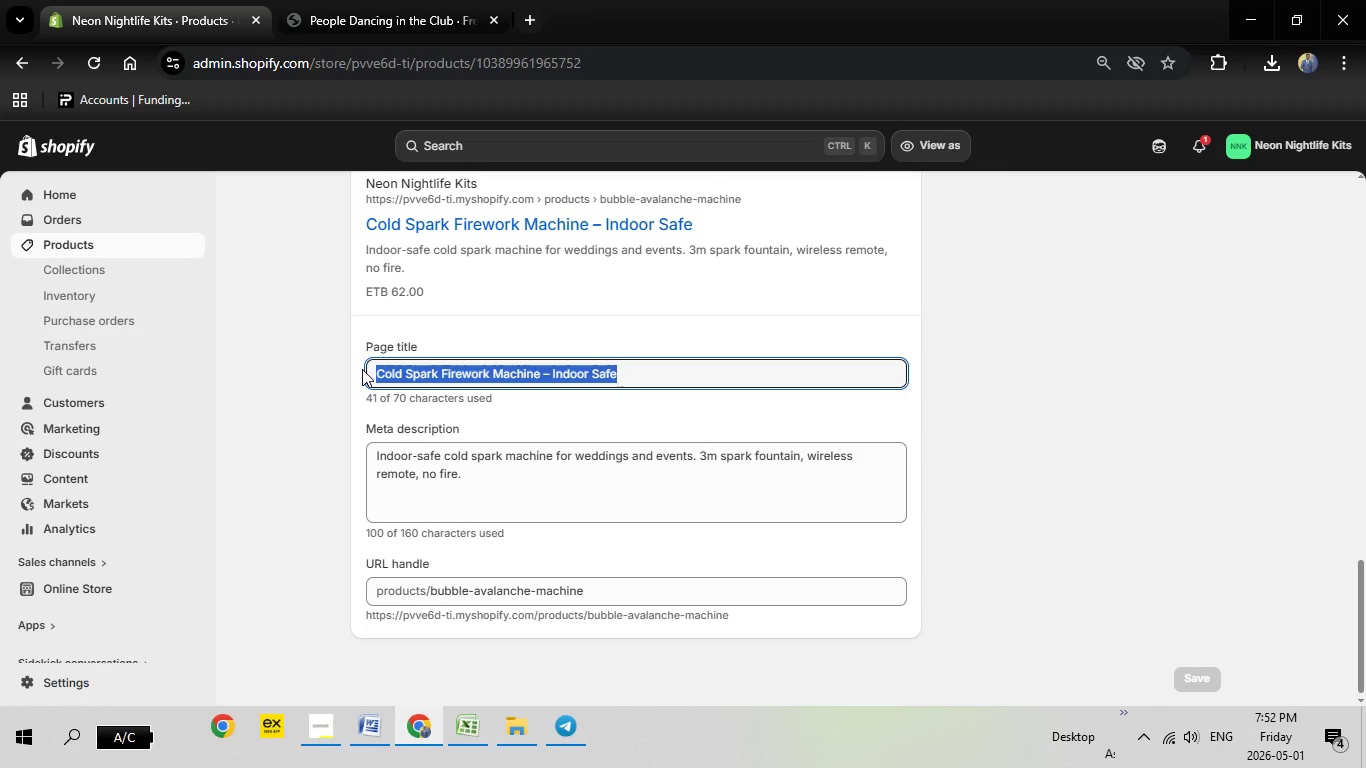 
key(Backspace)
 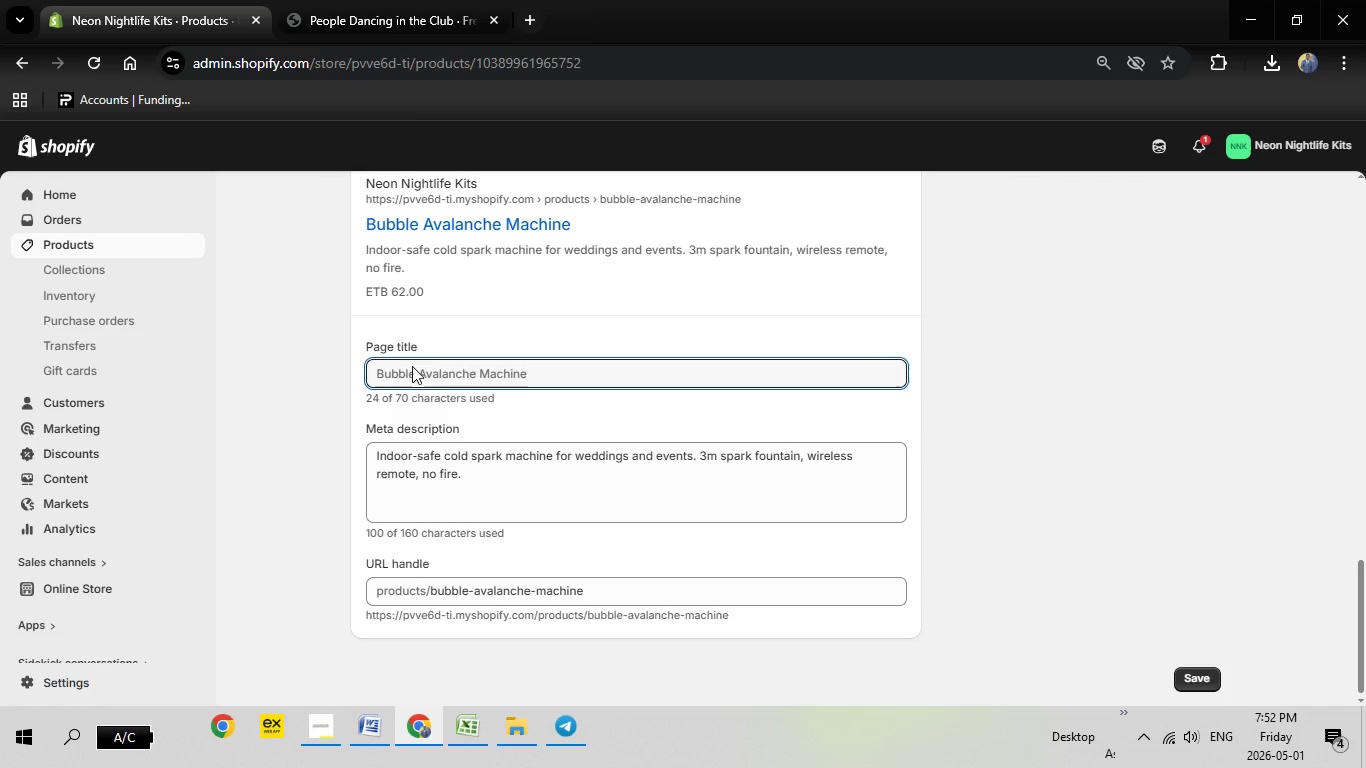 
right_click([411, 375])
 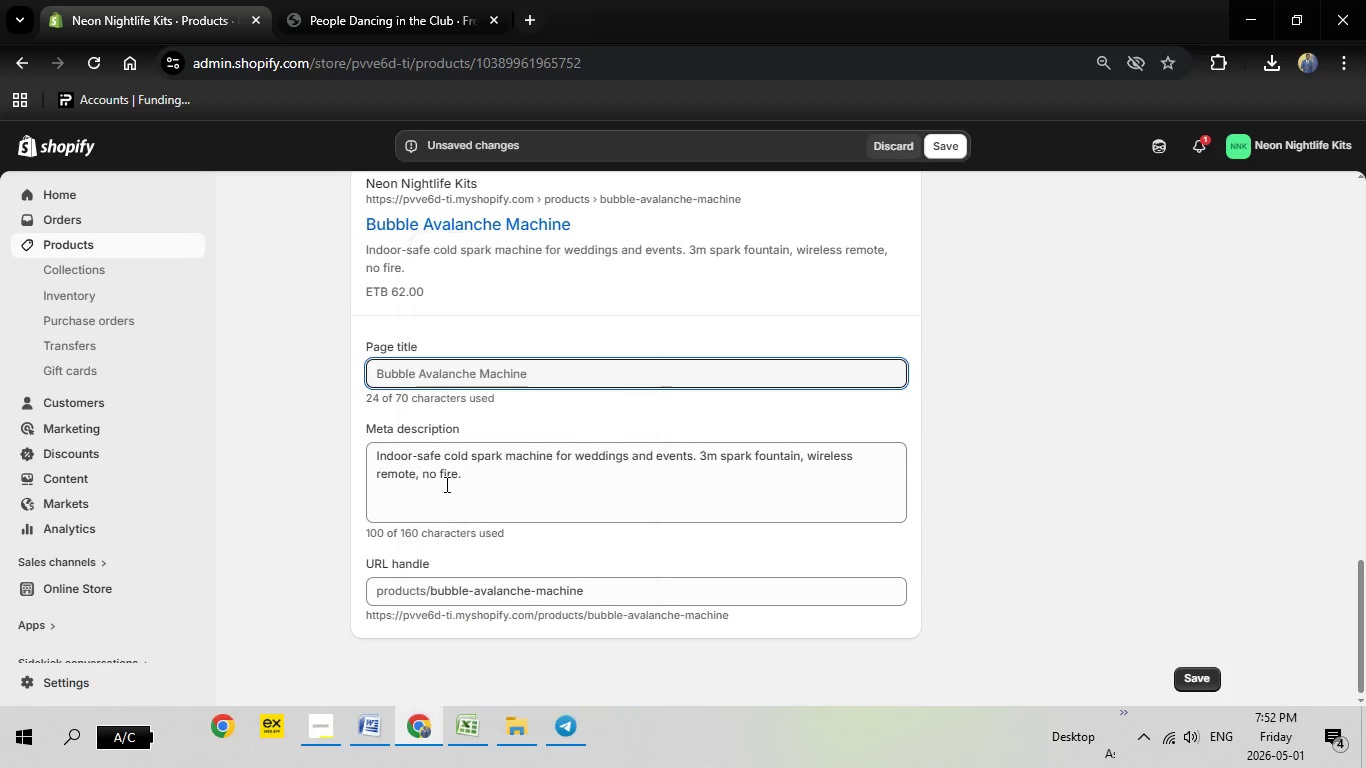 
left_click([445, 484])
 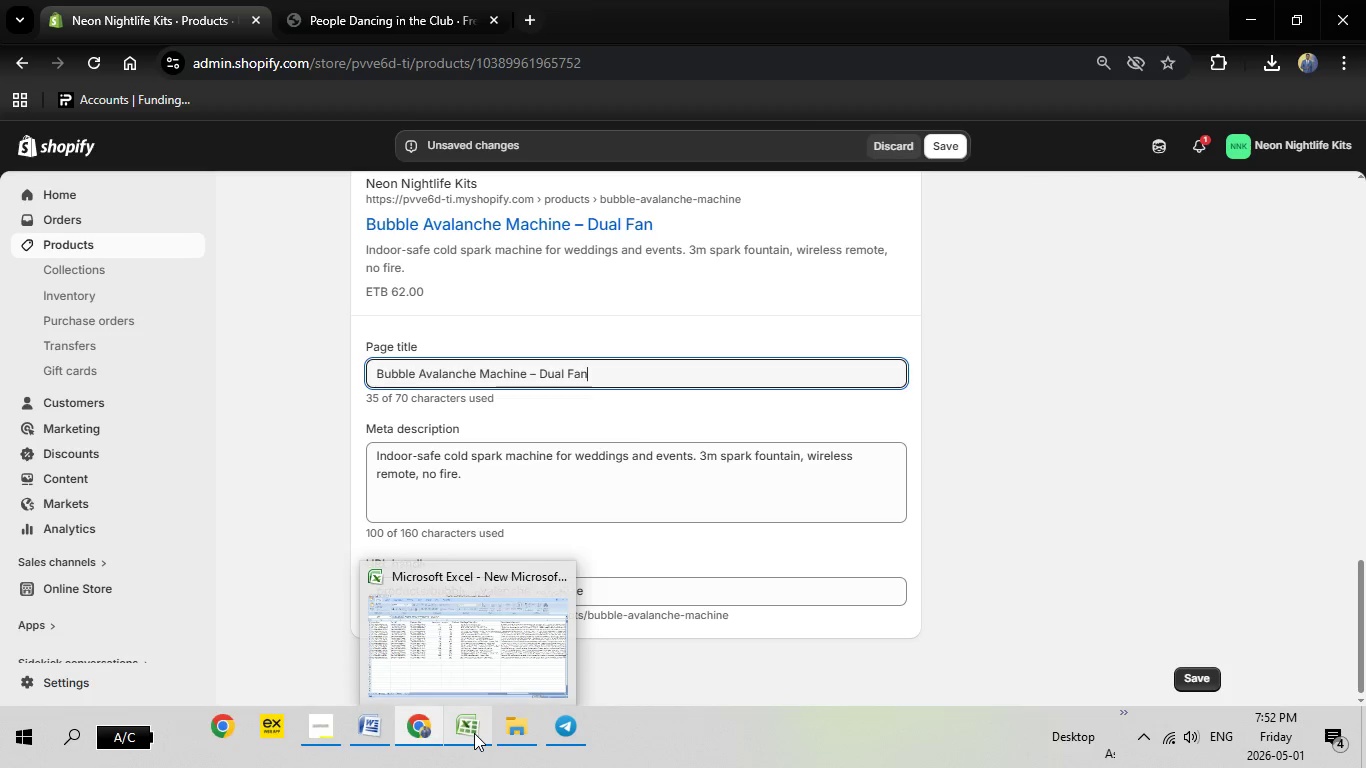 
left_click([474, 733])
 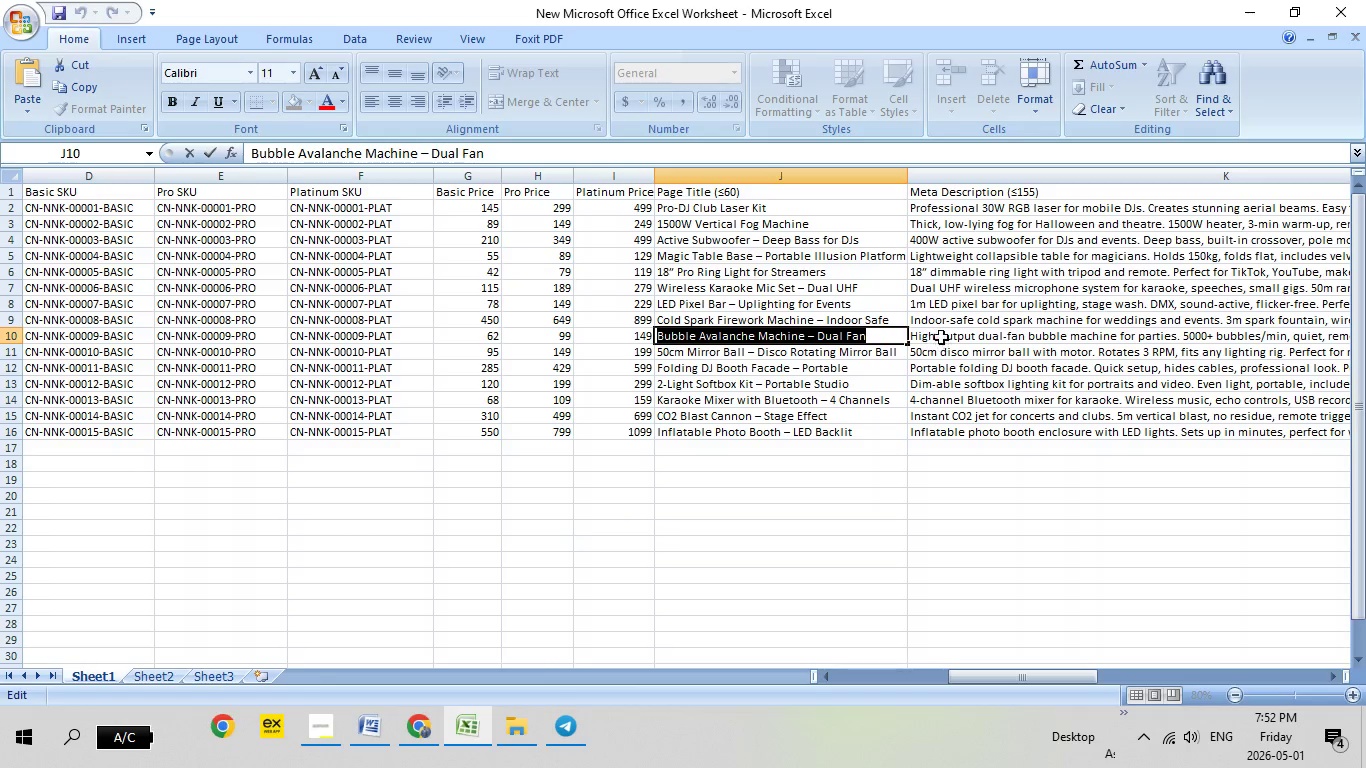 
left_click([941, 335])
 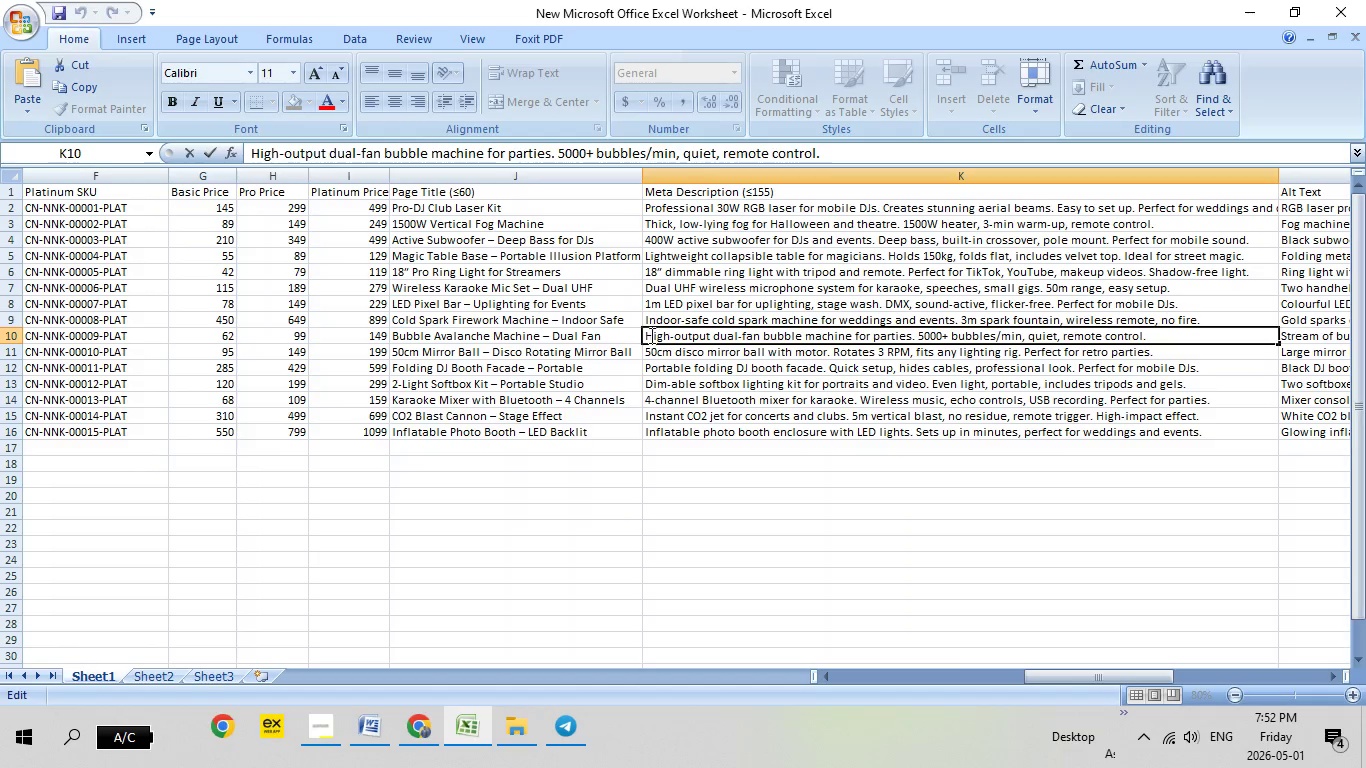 
left_click_drag(start_coordinate=[647, 335], to_coordinate=[1244, 367])
 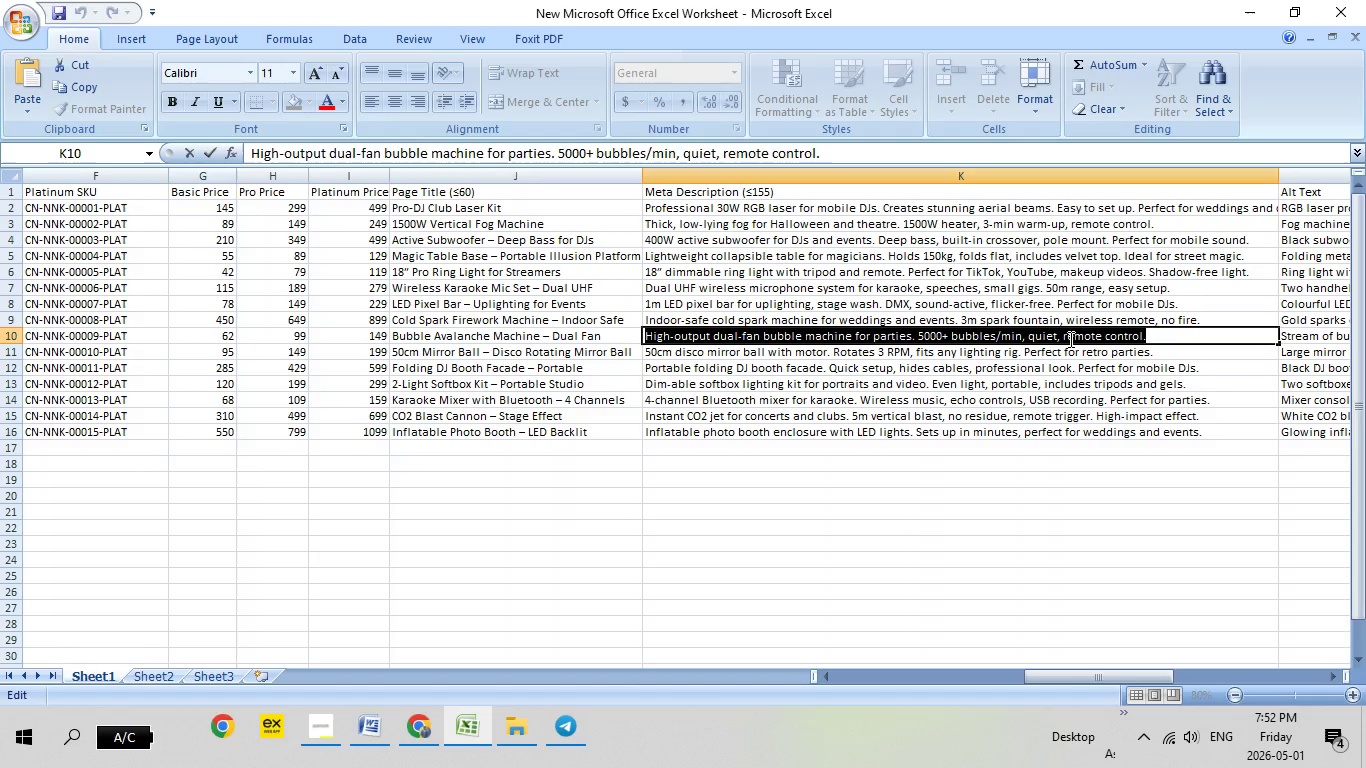 
right_click([1069, 339])
 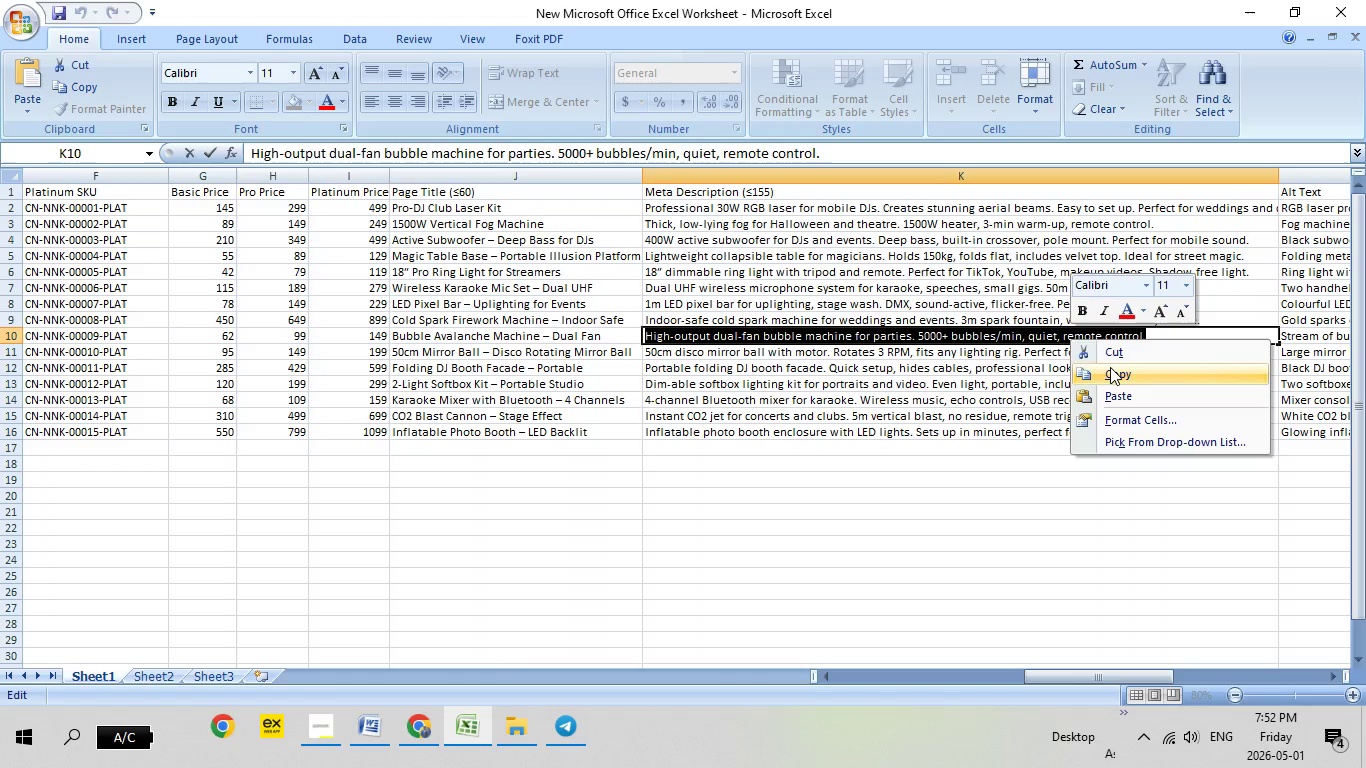 
left_click([1110, 367])
 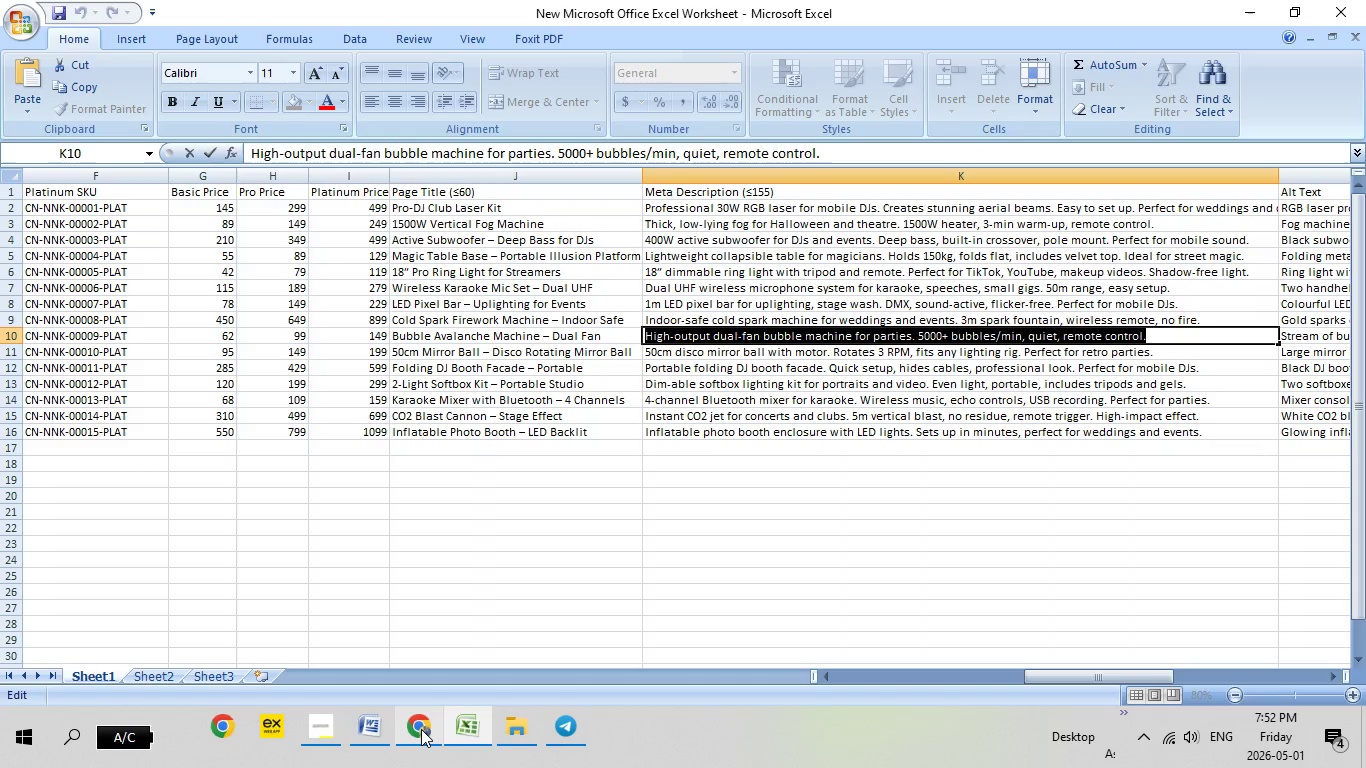 
left_click([421, 729])
 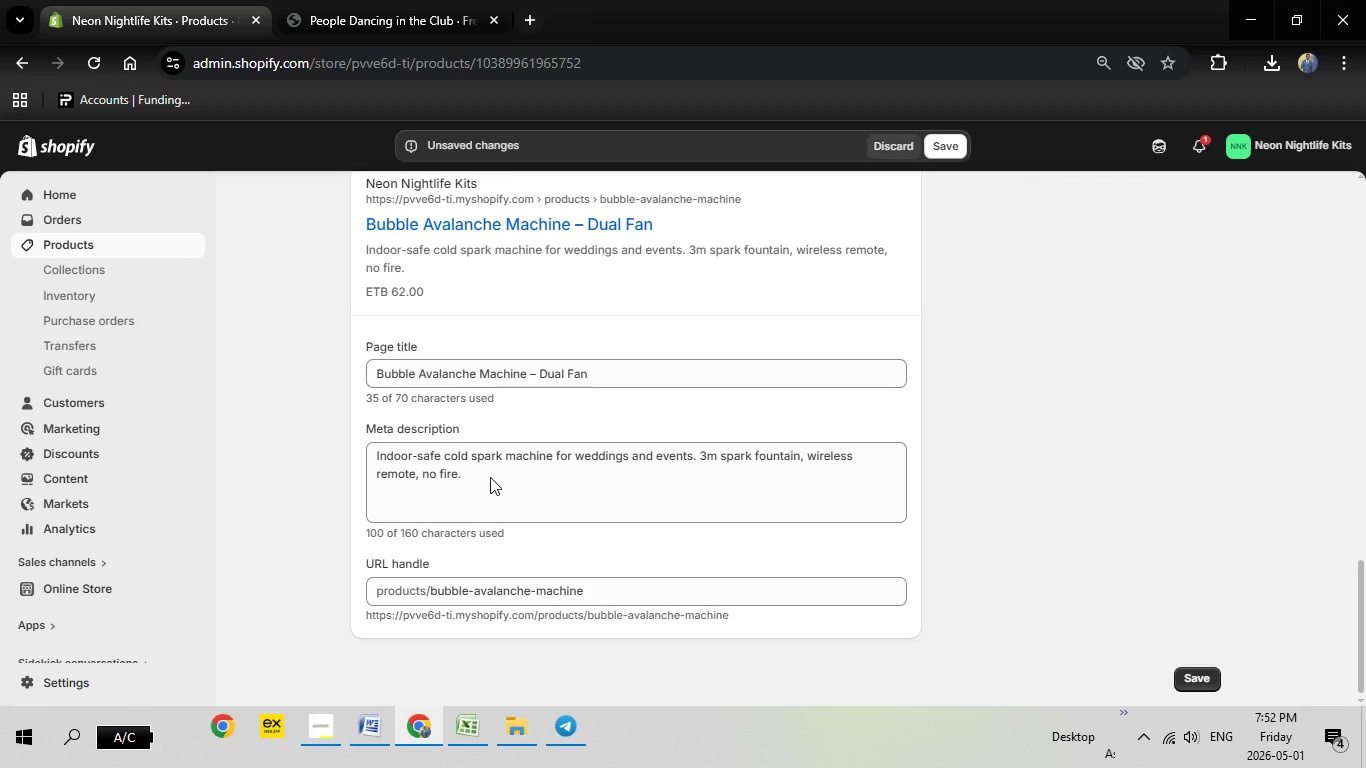 
left_click([487, 477])
 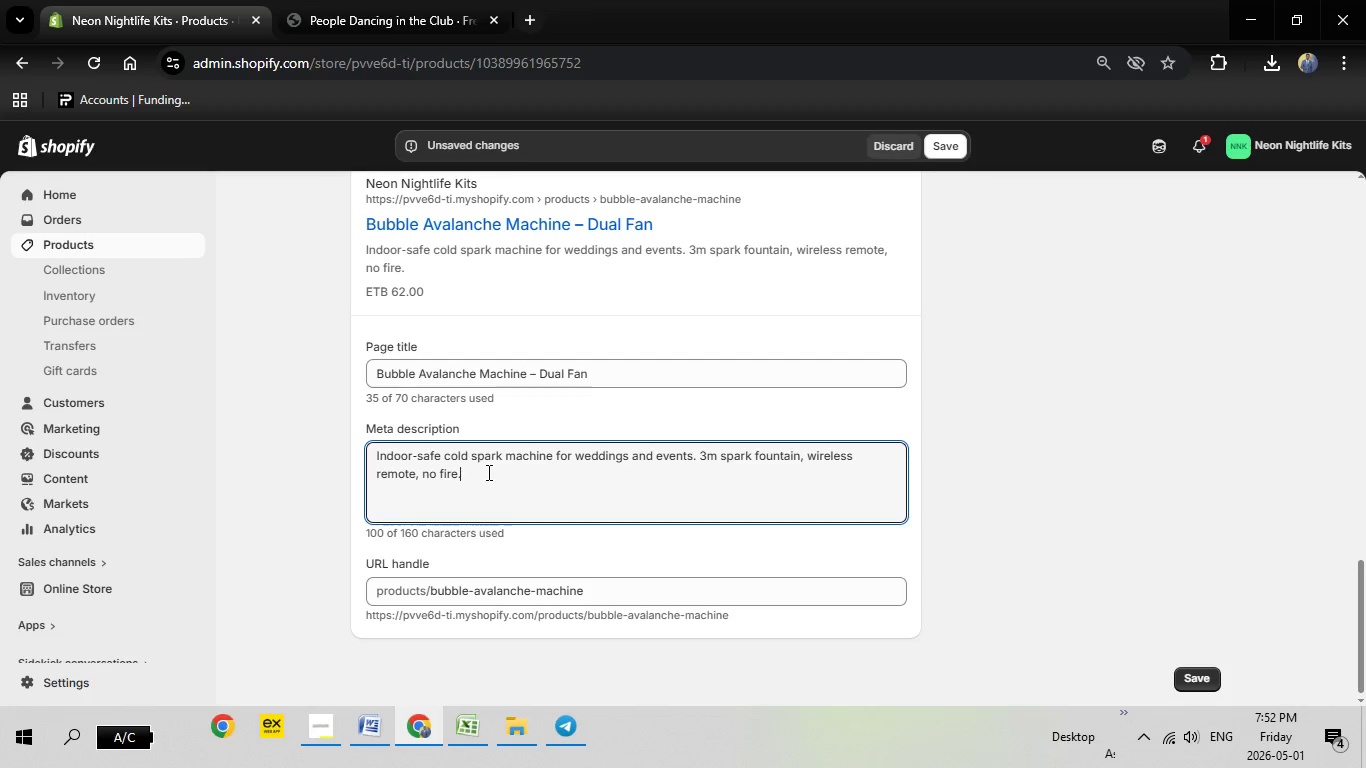 
left_click_drag(start_coordinate=[487, 473], to_coordinate=[377, 454])
 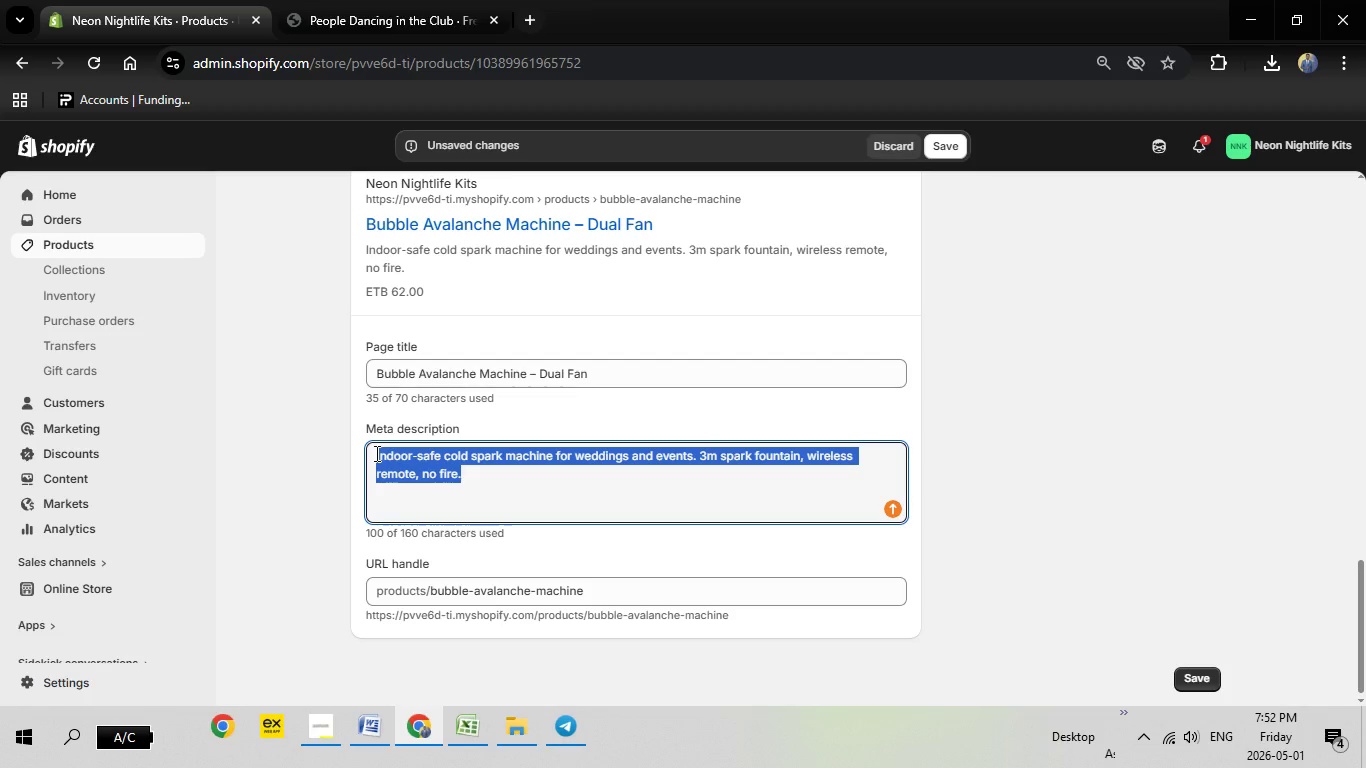 
key(Backspace)
 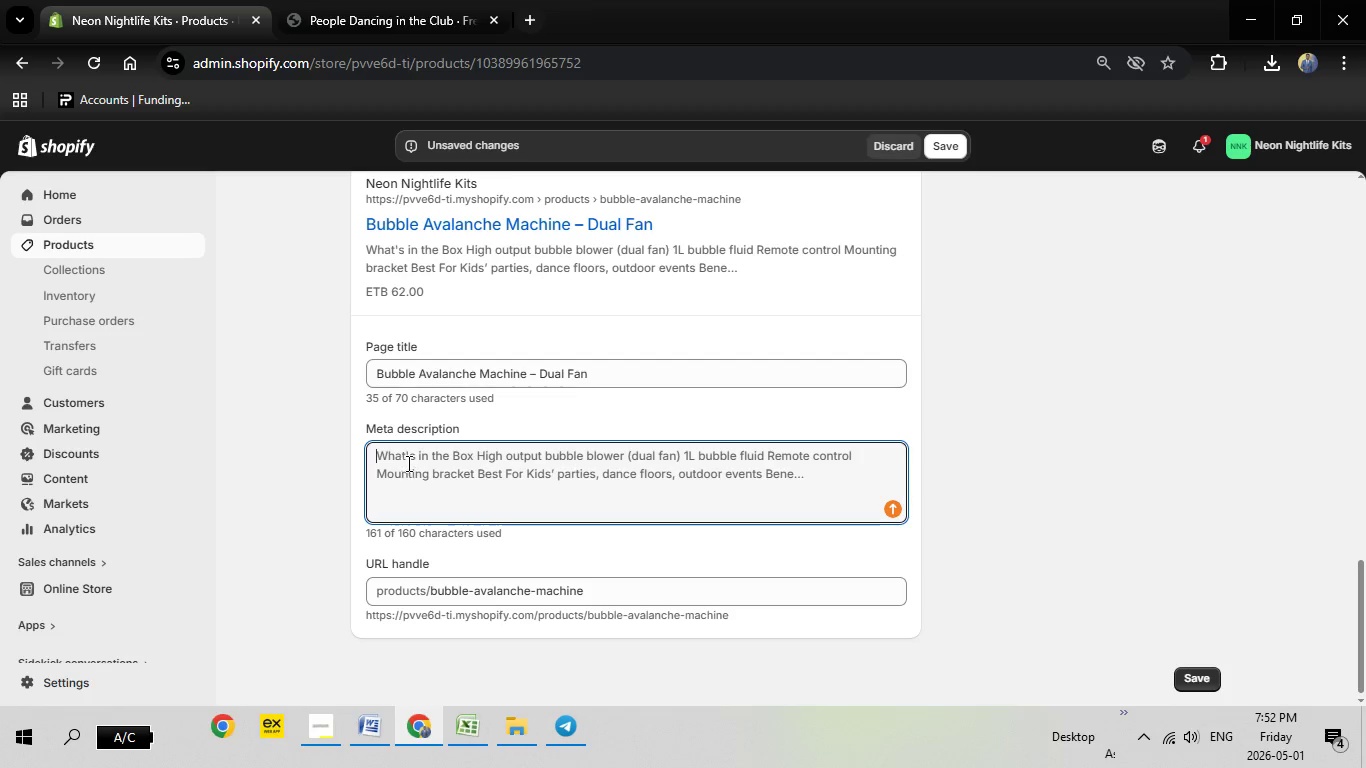 
right_click([407, 463])
 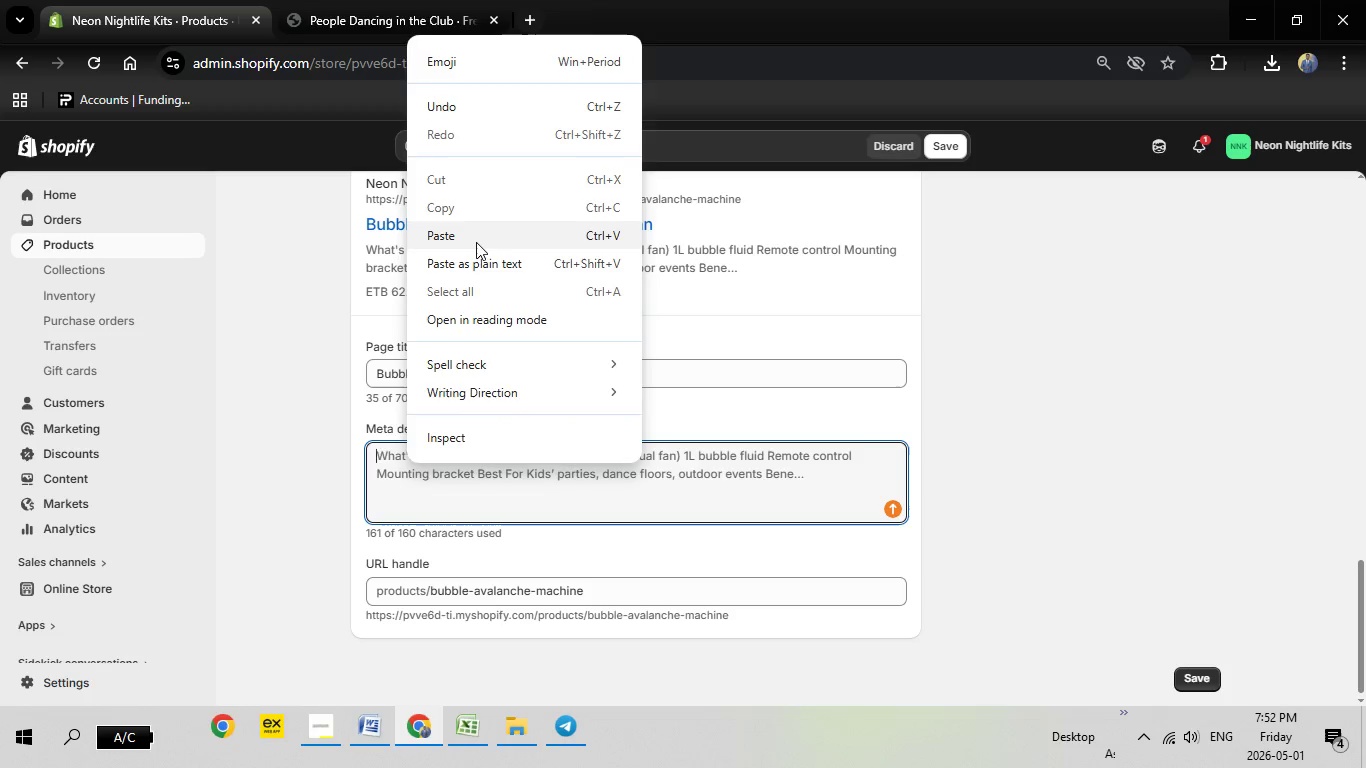 
left_click([476, 242])
 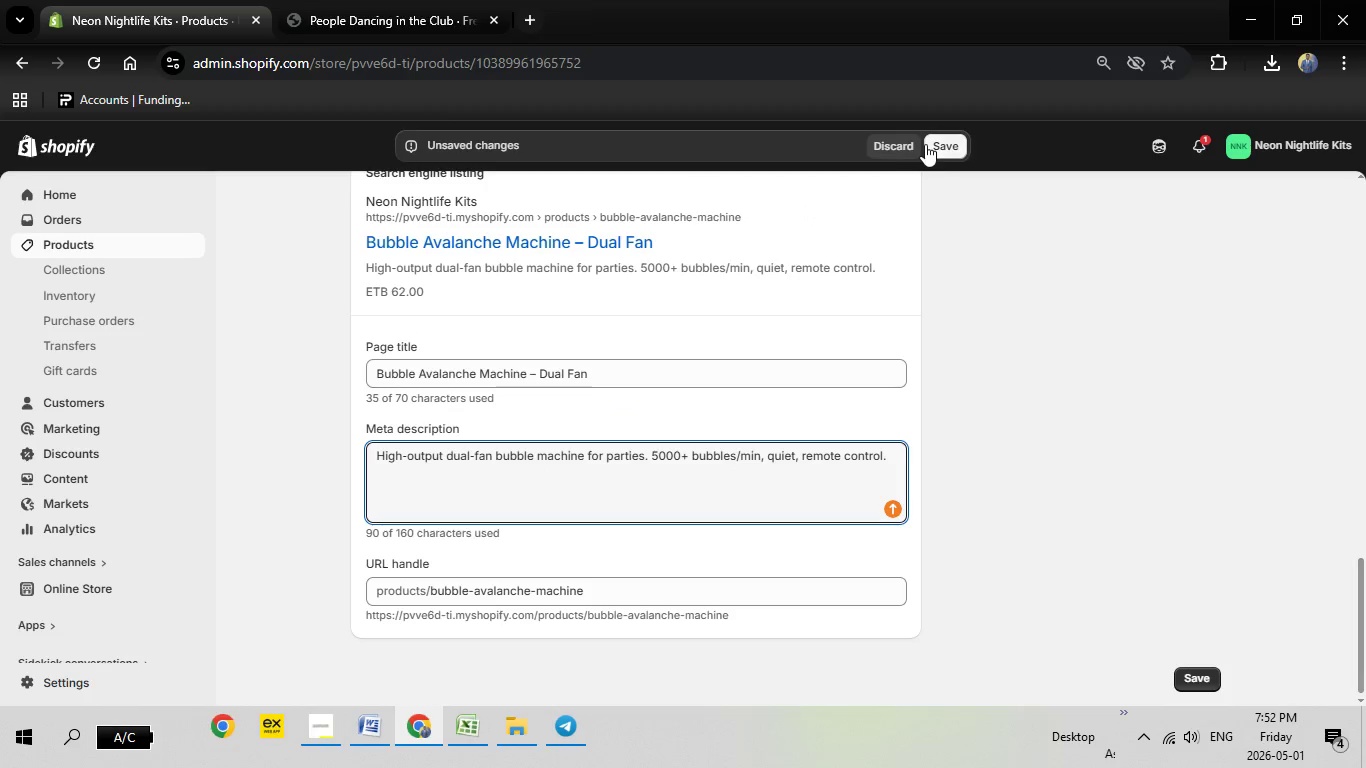 
left_click([940, 144])
 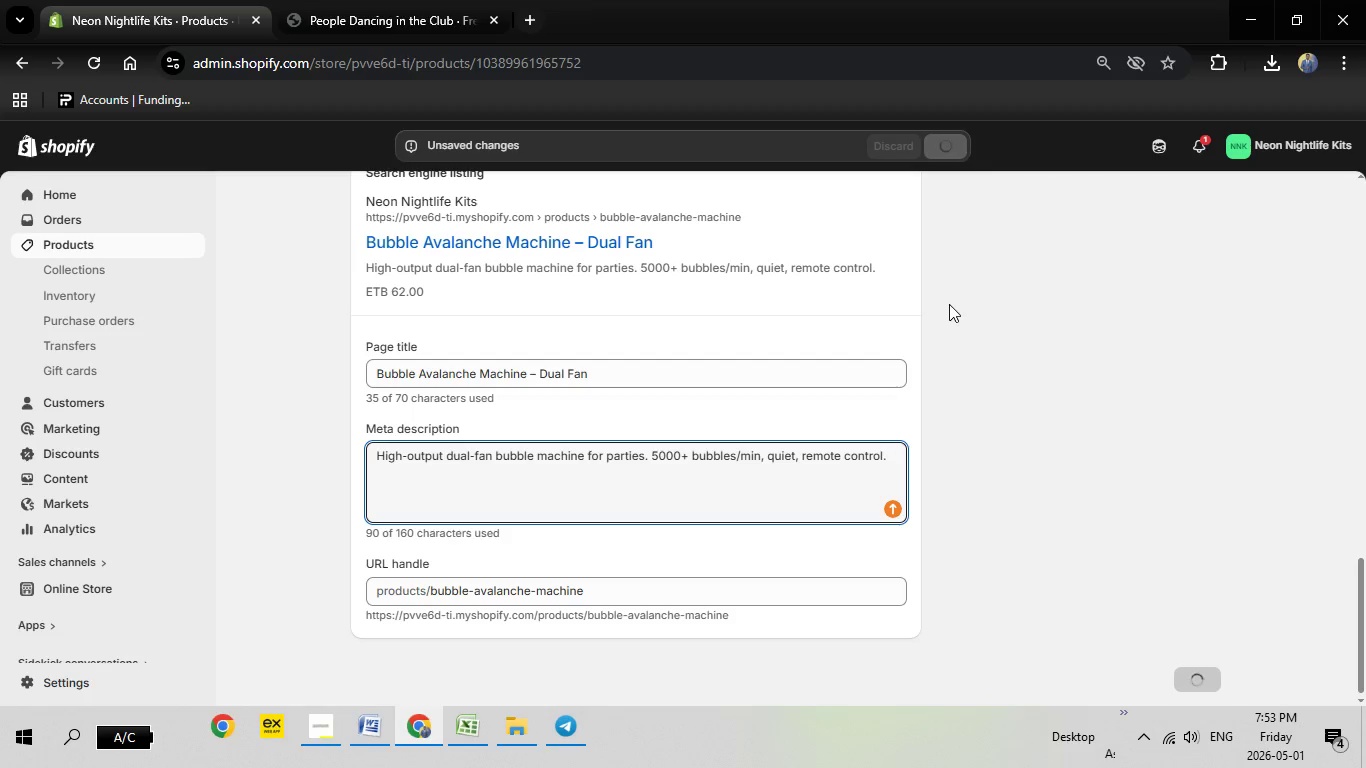 
wait(6.33)
 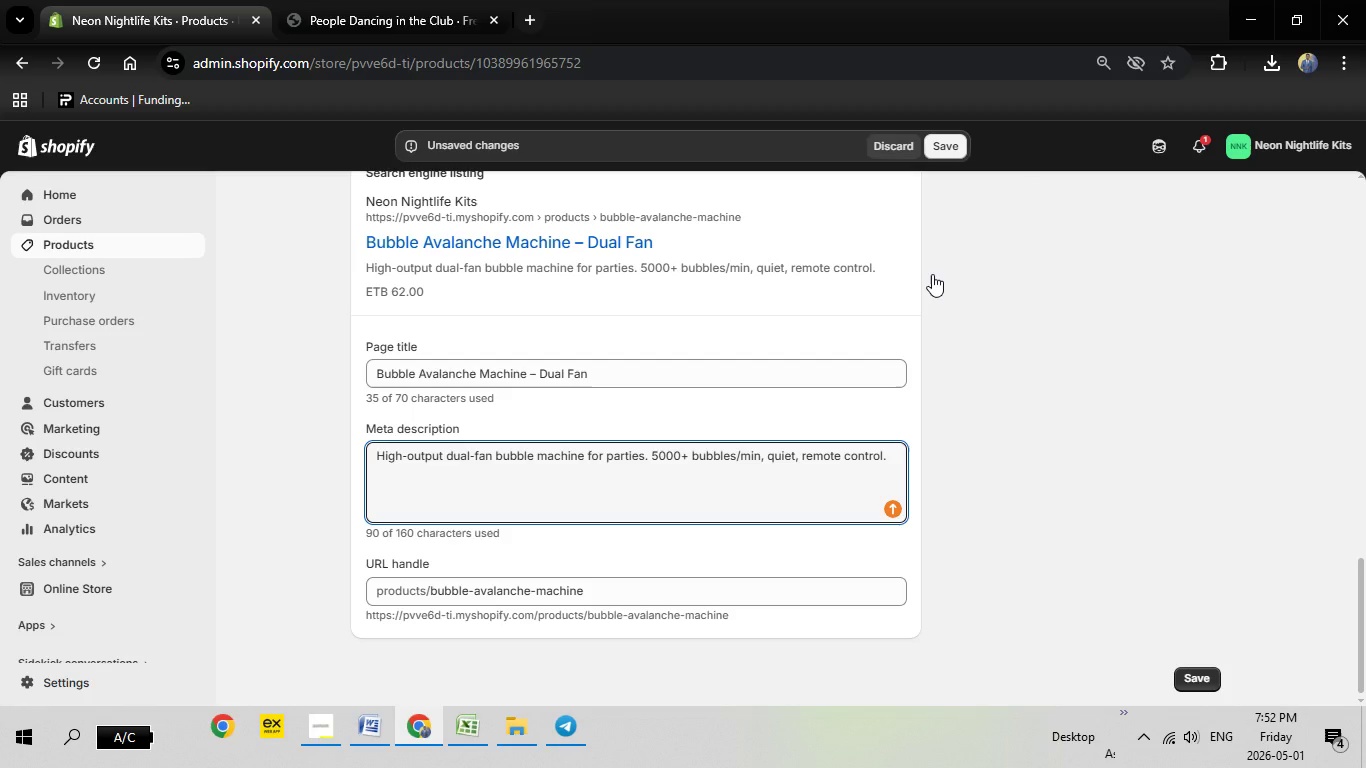 
scroll: coordinate [949, 299], scroll_direction: up, amount: 3.0
 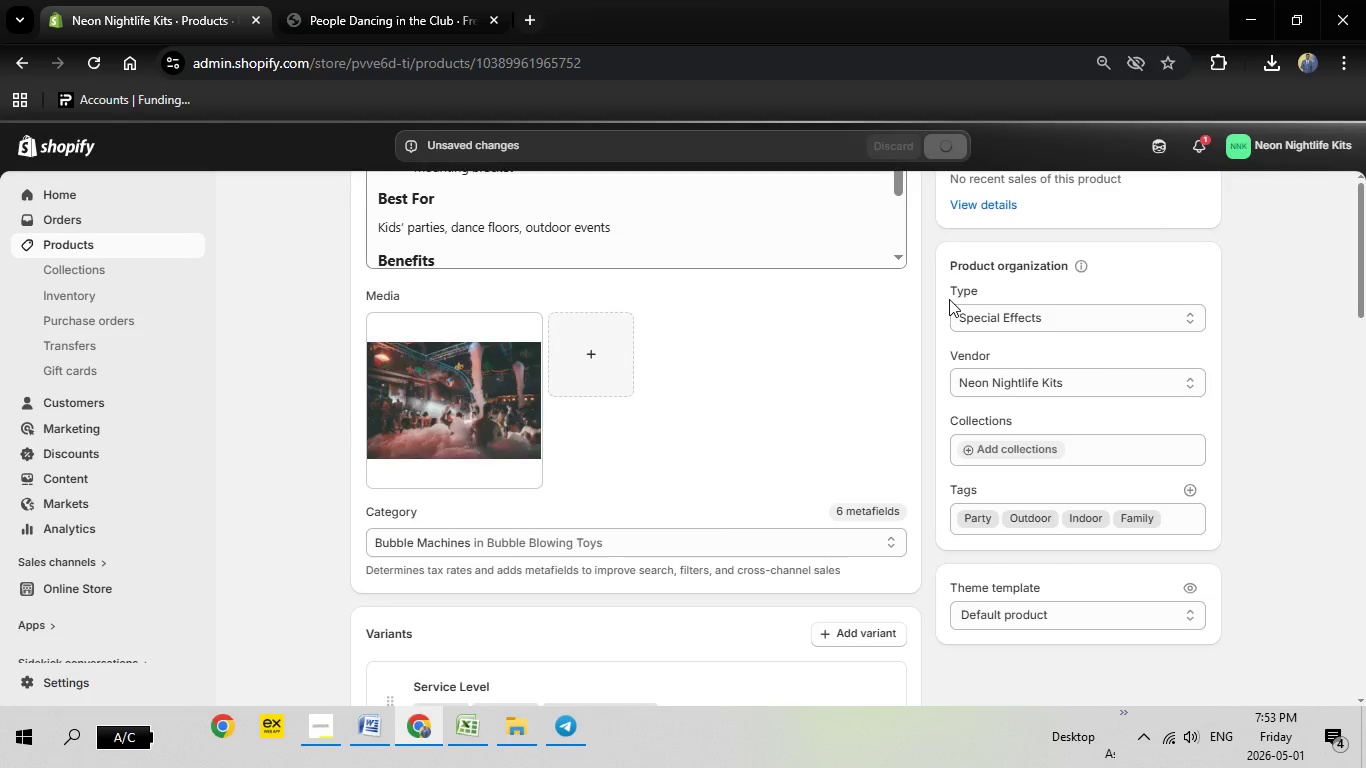 
left_click([949, 201])
 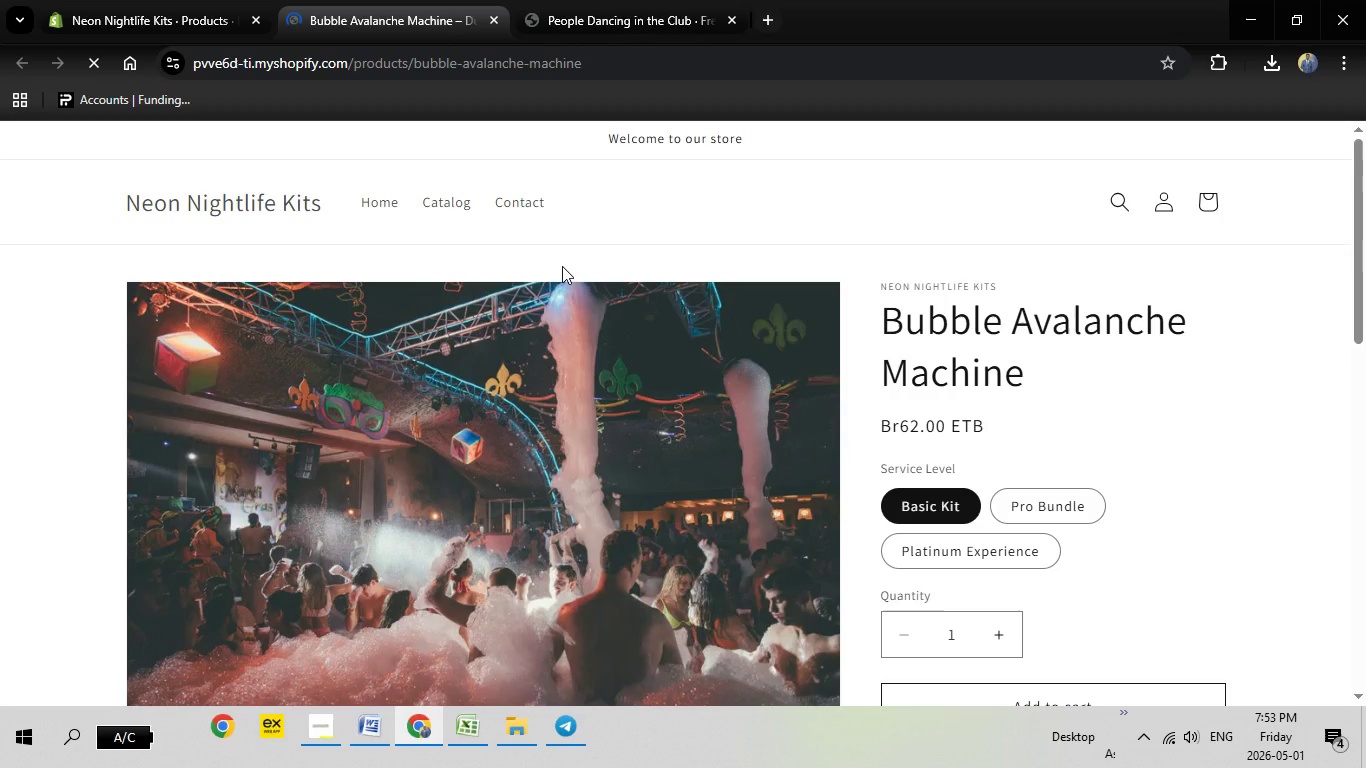 
wait(11.89)
 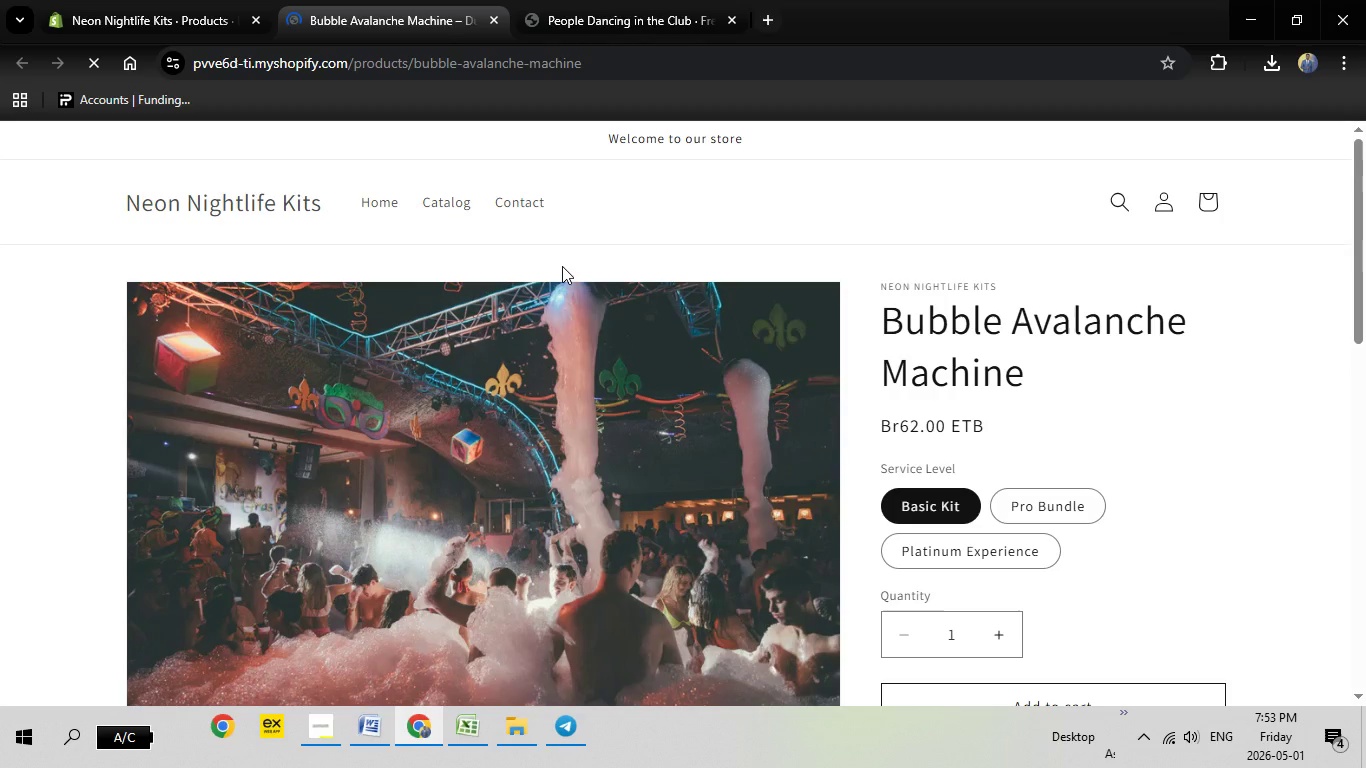 
scroll: coordinate [705, 352], scroll_direction: down, amount: 8.0
 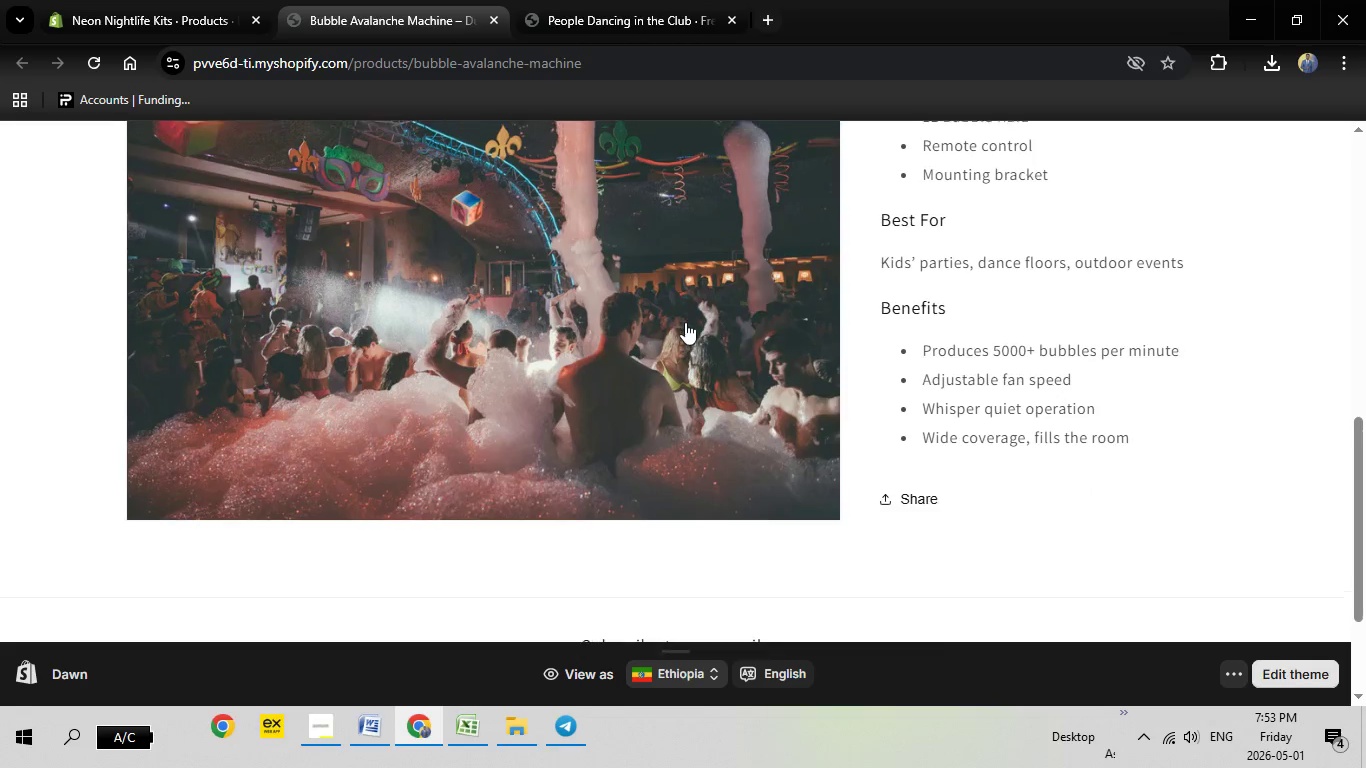 
scroll: coordinate [685, 322], scroll_direction: up, amount: 14.0
 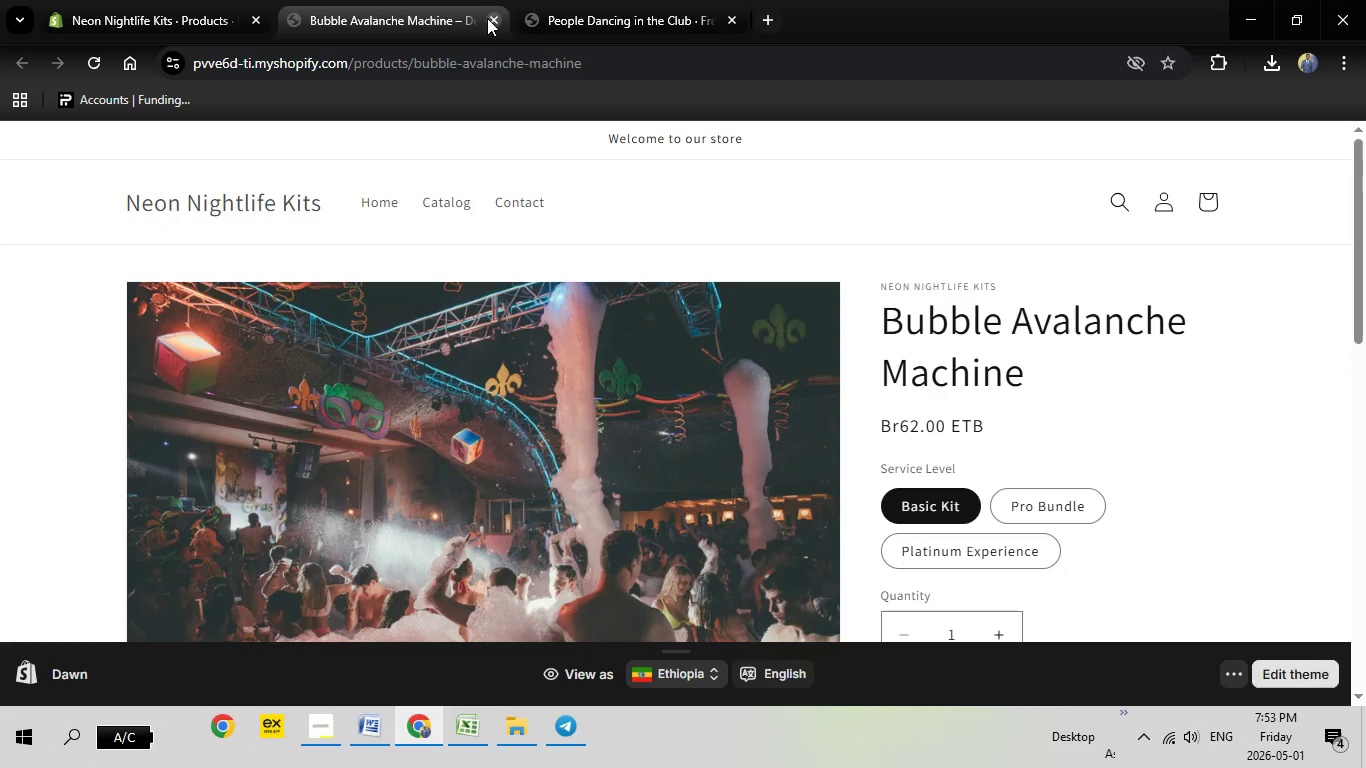 
left_click([487, 18])
 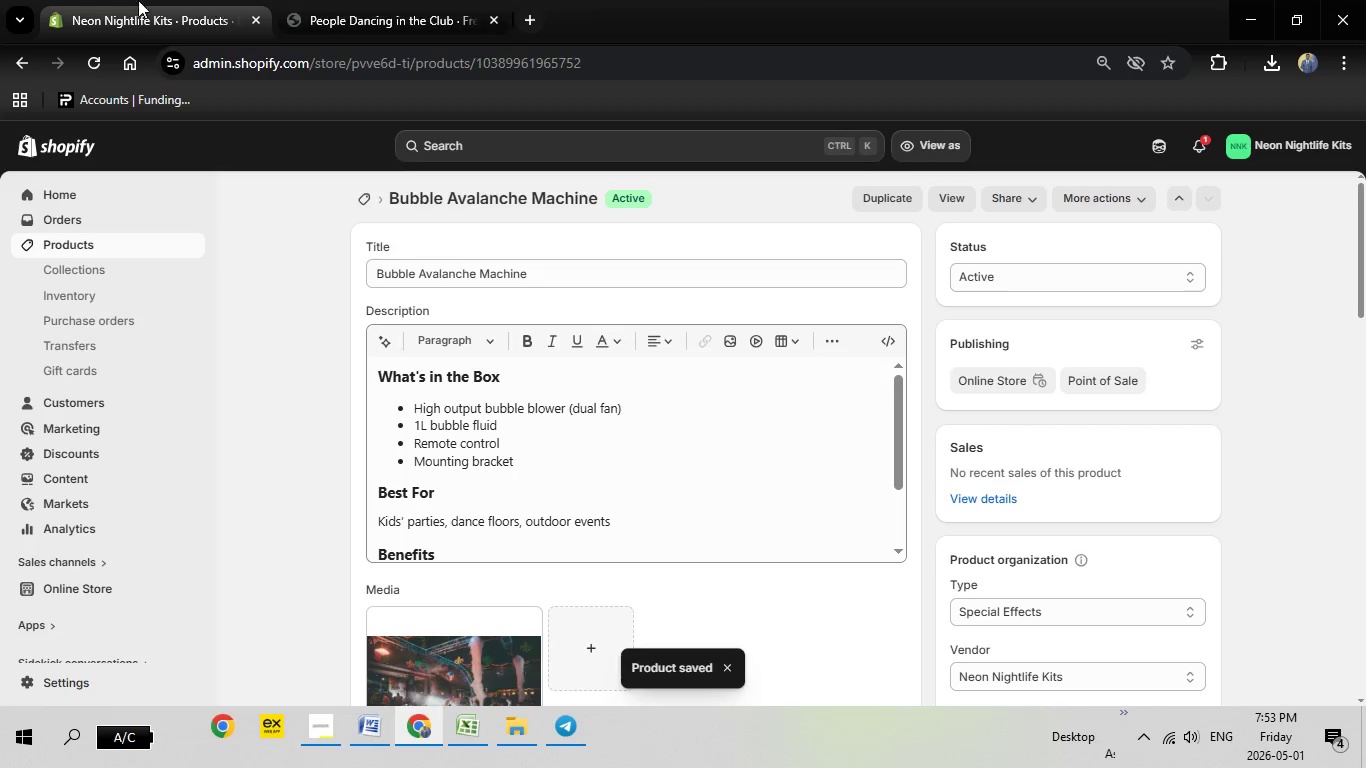 
left_click([138, 0])
 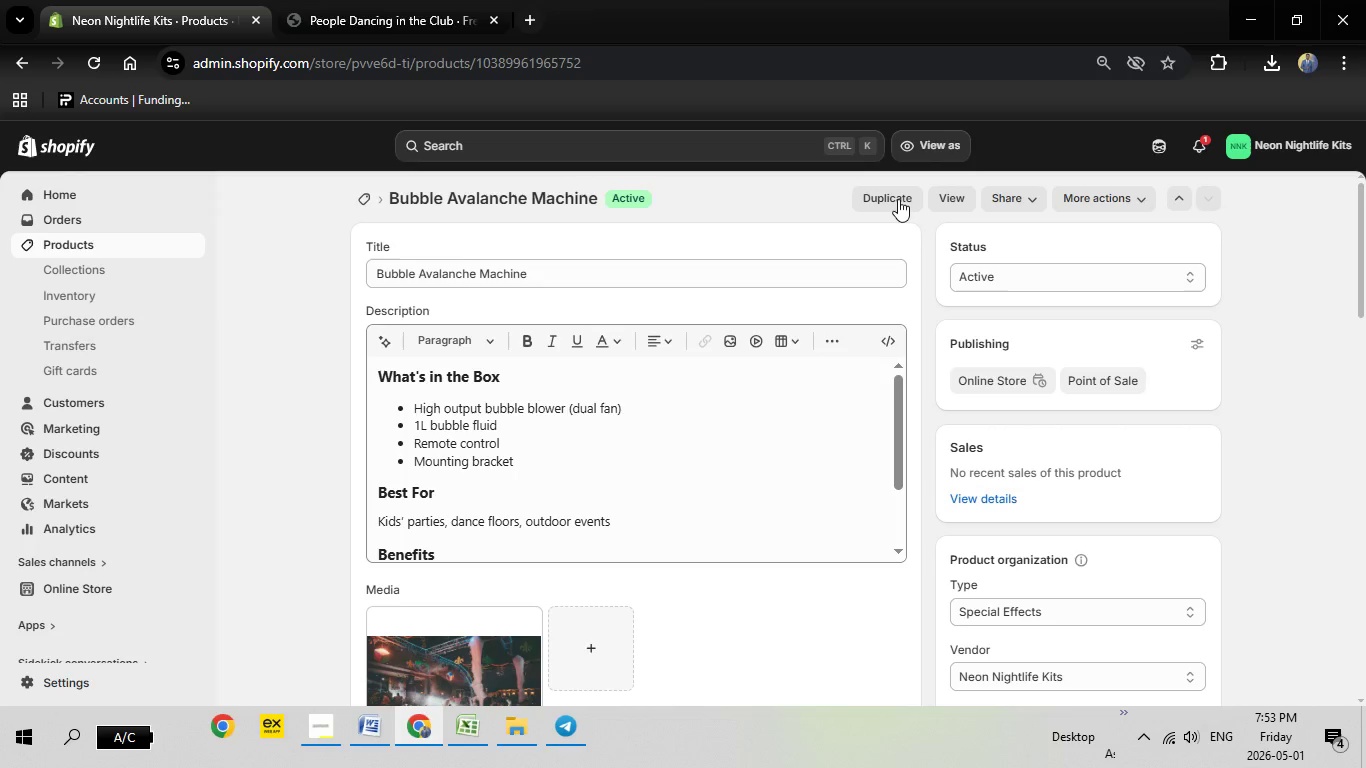 
left_click([892, 199])
 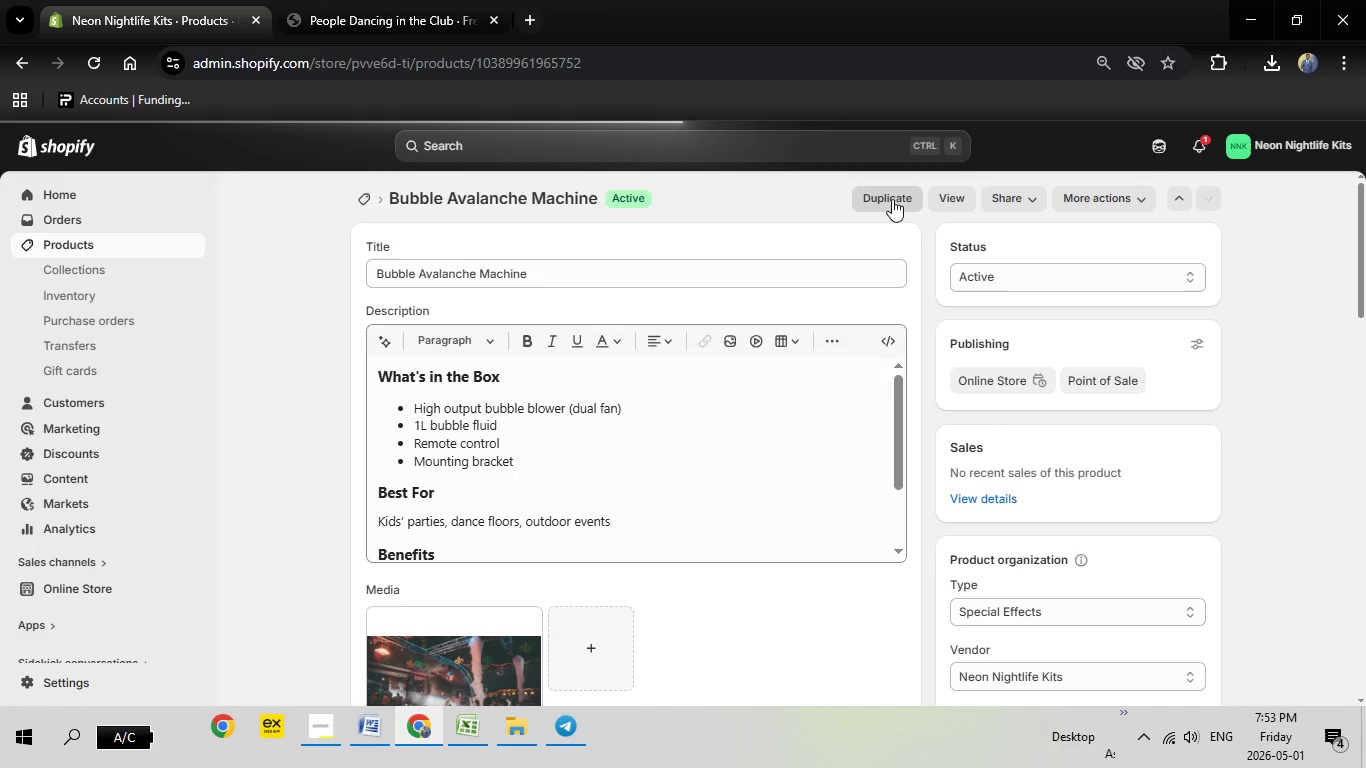 
wait(8.12)
 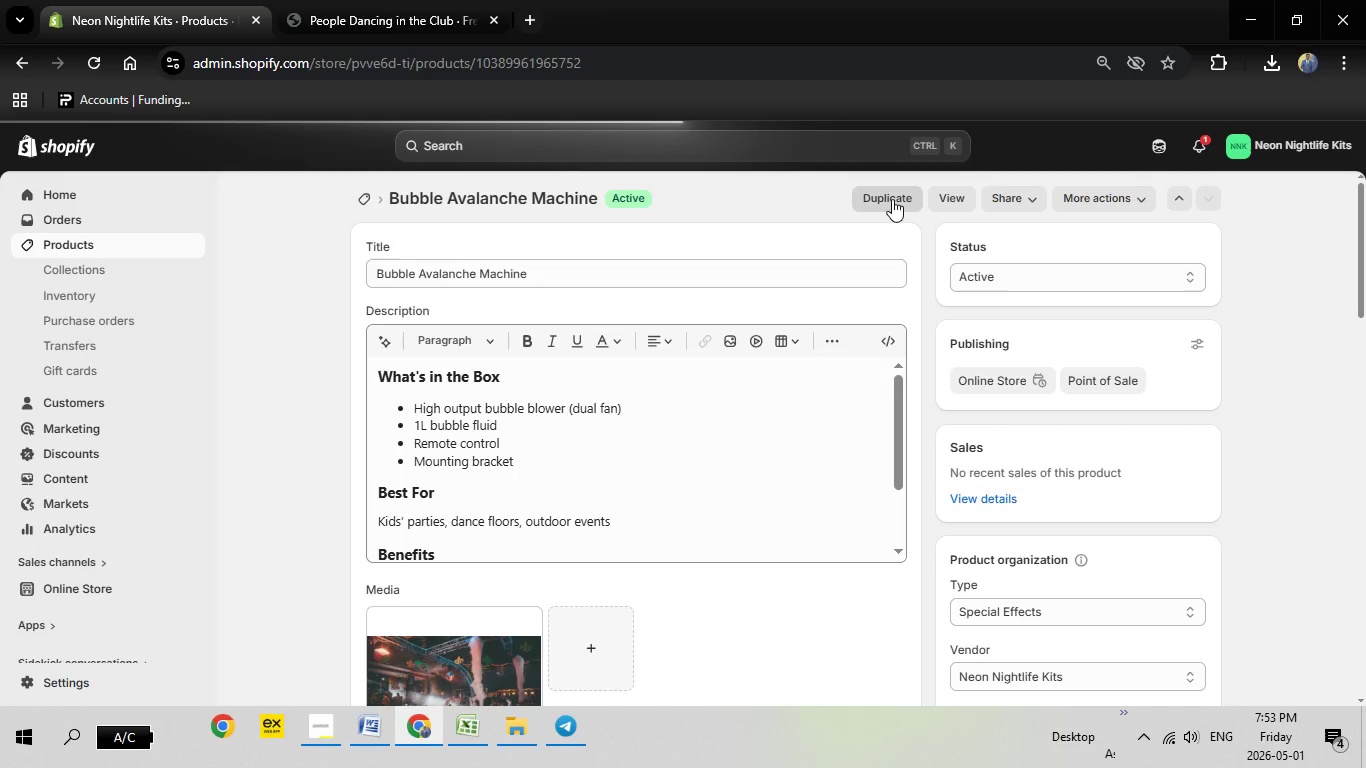 
left_click_drag(start_coordinate=[659, 267], to_coordinate=[396, 265])
 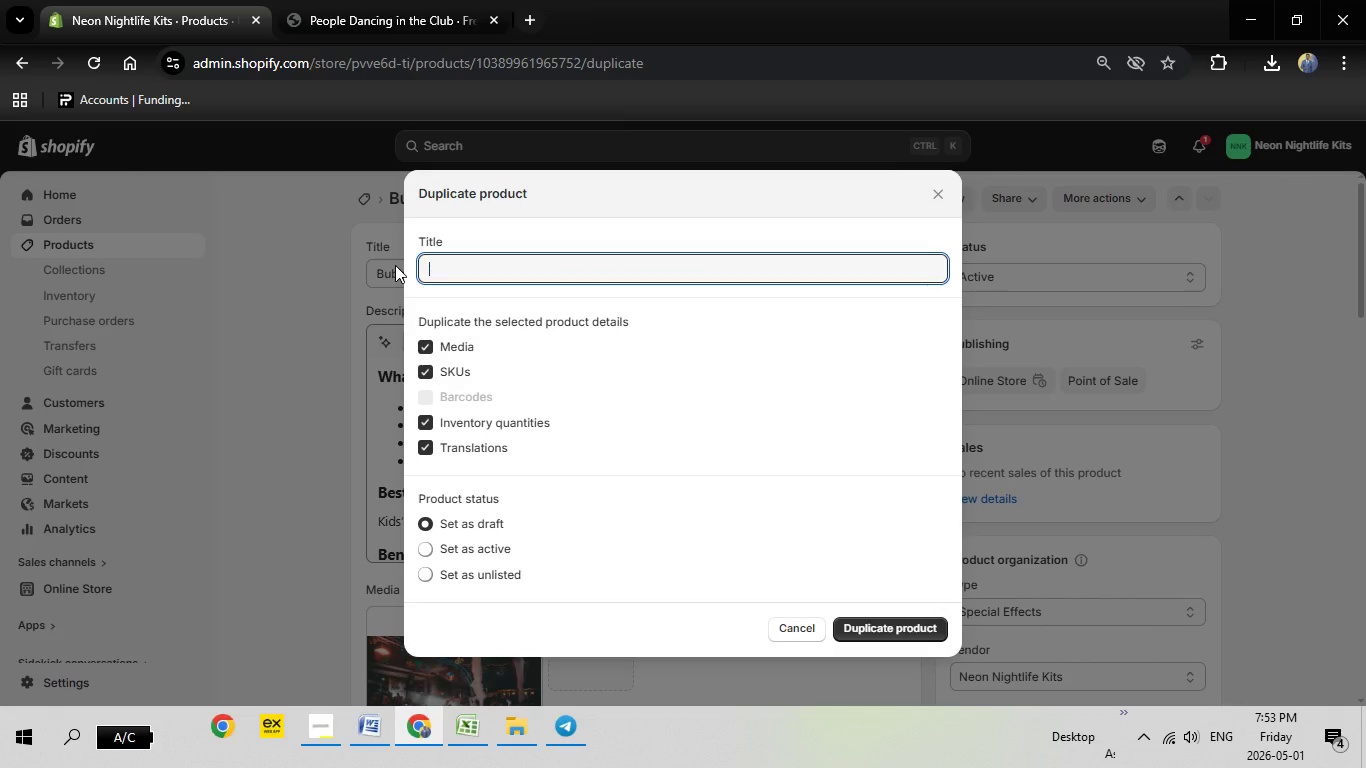 
key(Backspace)
type(Disco N)
key(Backspace)
type(Mirror Ball 50cm)
 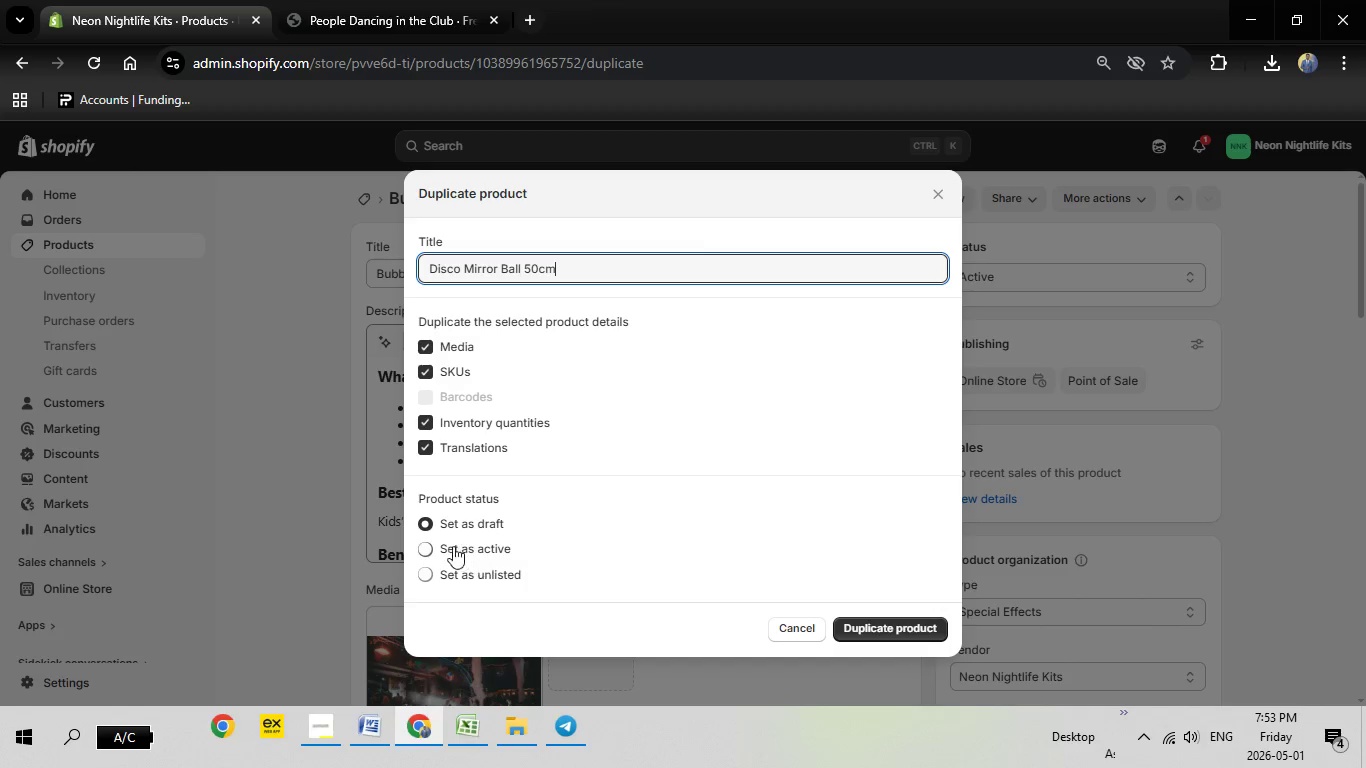 
left_click([451, 545])
 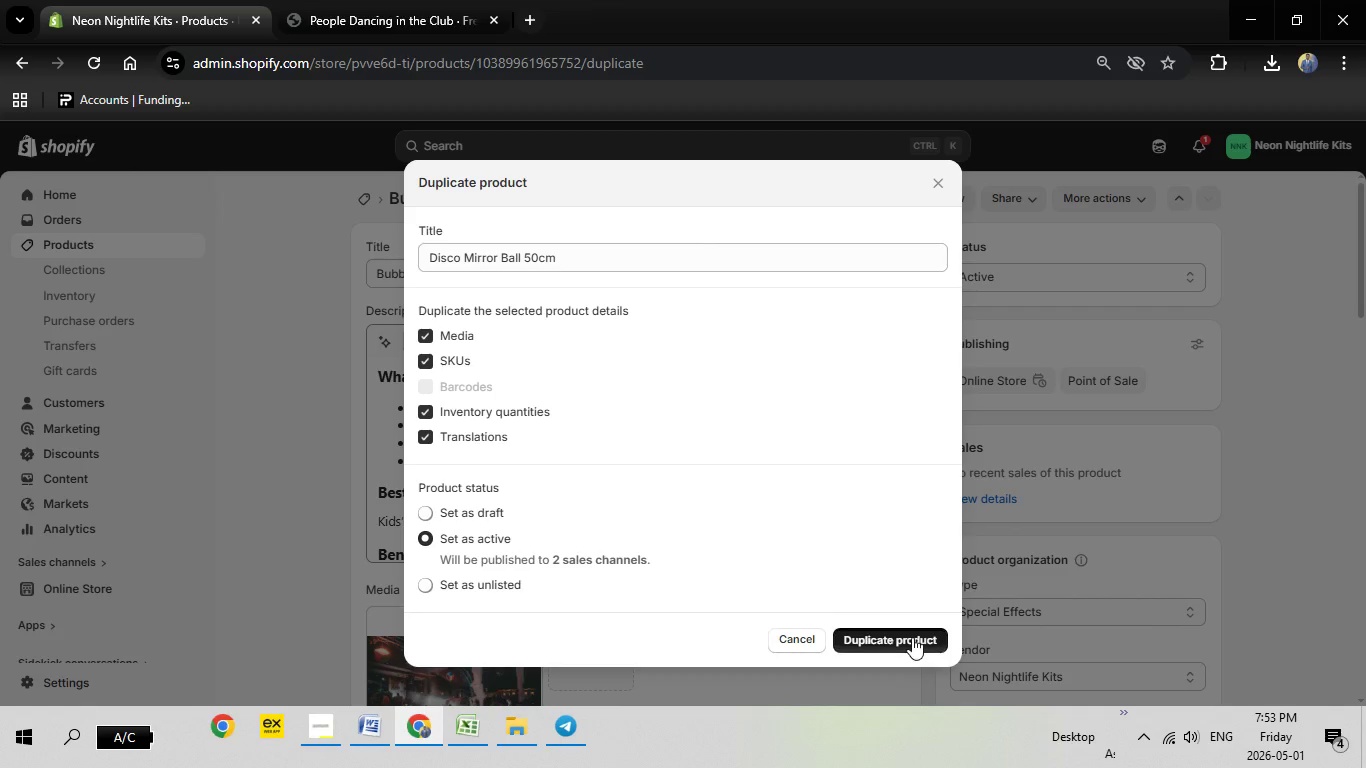 
left_click([912, 637])
 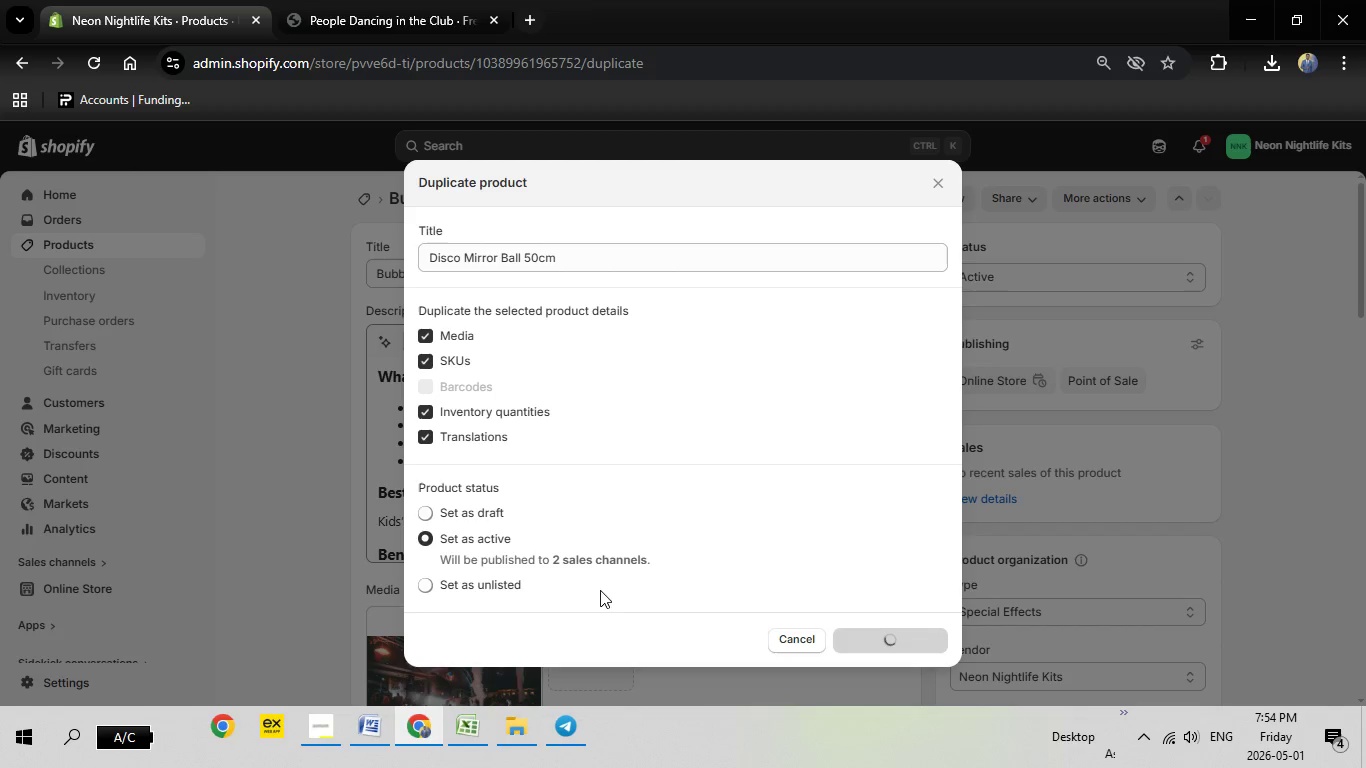 
wait(5.64)
 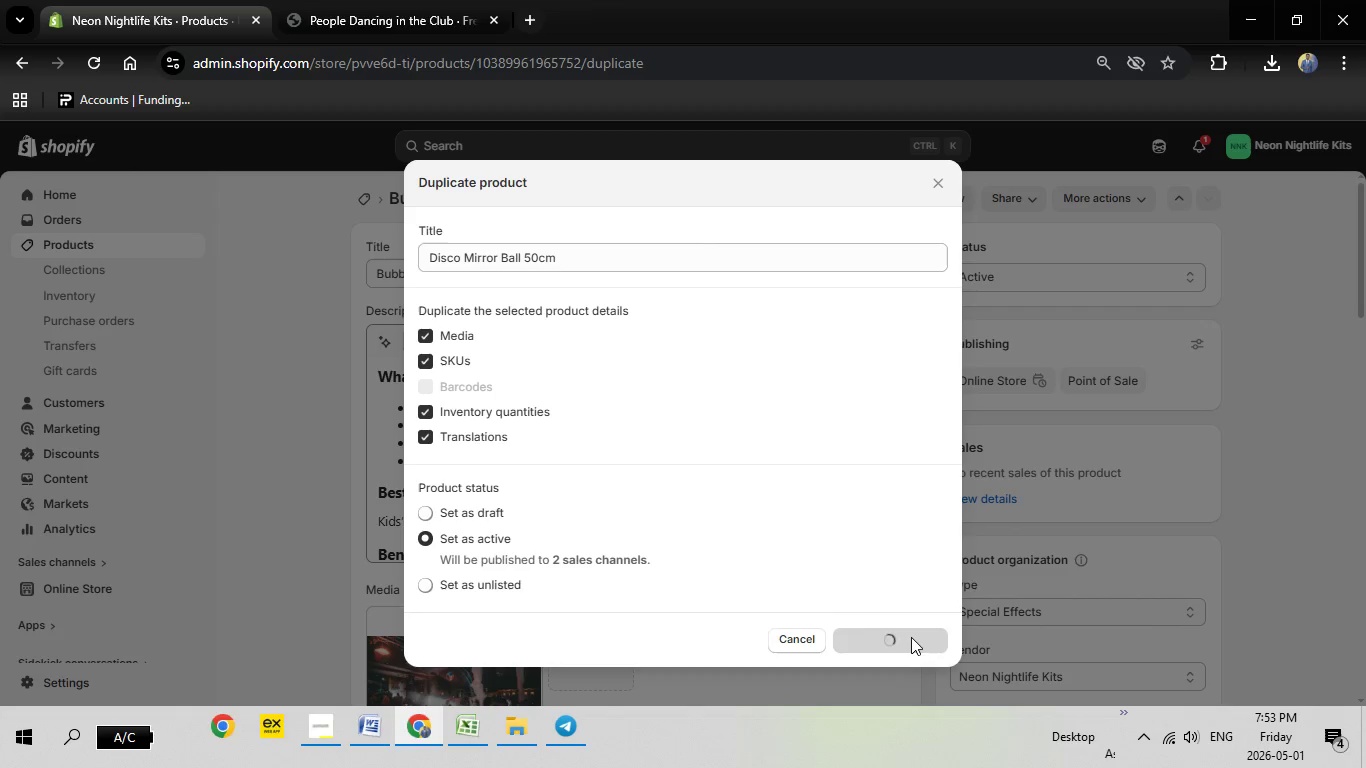 
left_click([457, 726])
 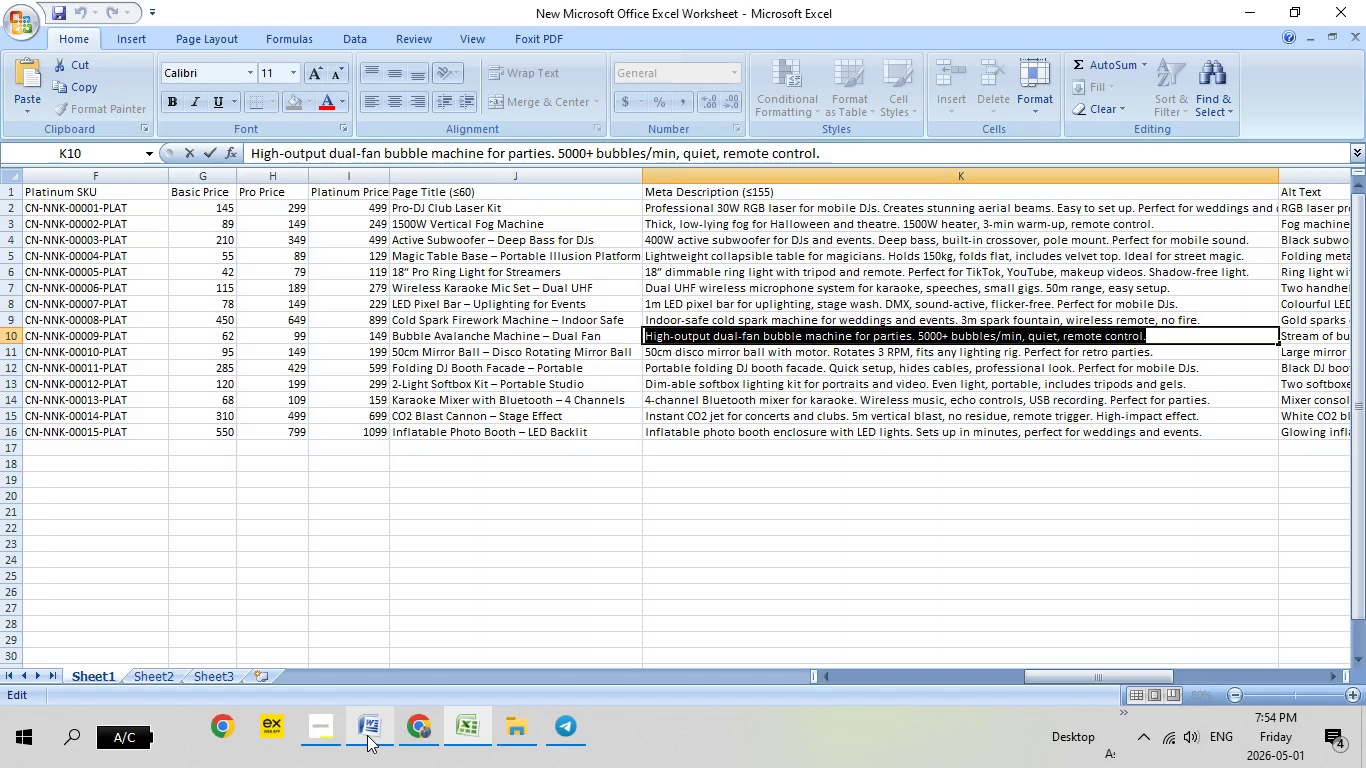 
left_click([367, 735])
 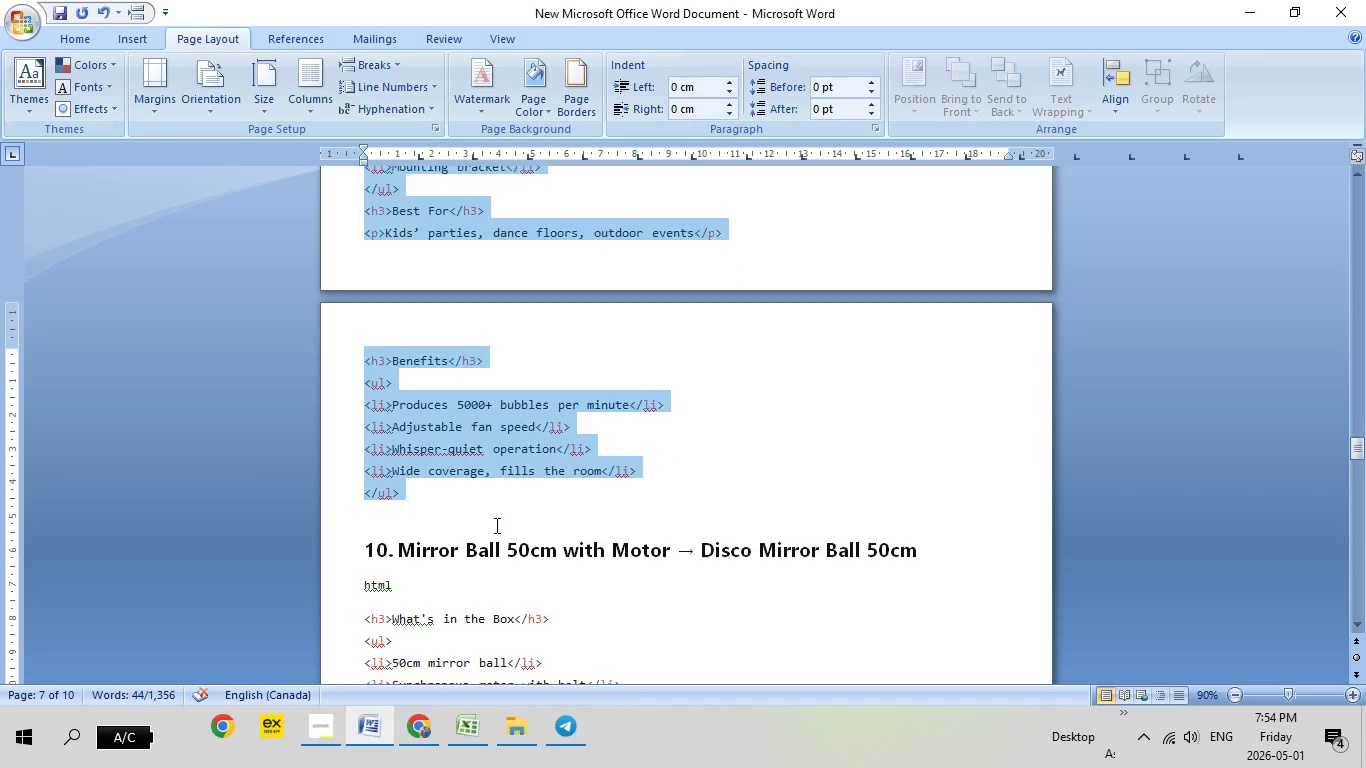 
scroll: coordinate [495, 525], scroll_direction: down, amount: 7.0
 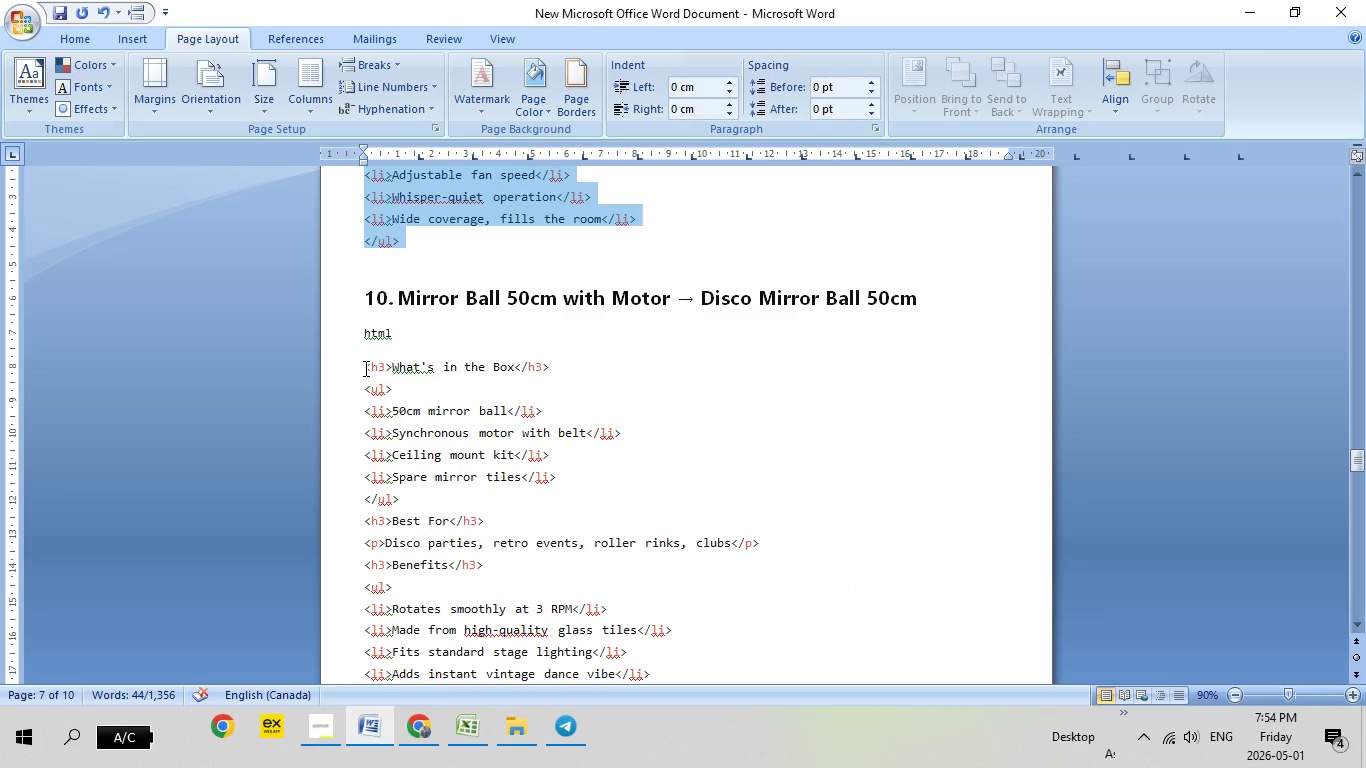 
left_click_drag(start_coordinate=[364, 368], to_coordinate=[431, 433])
 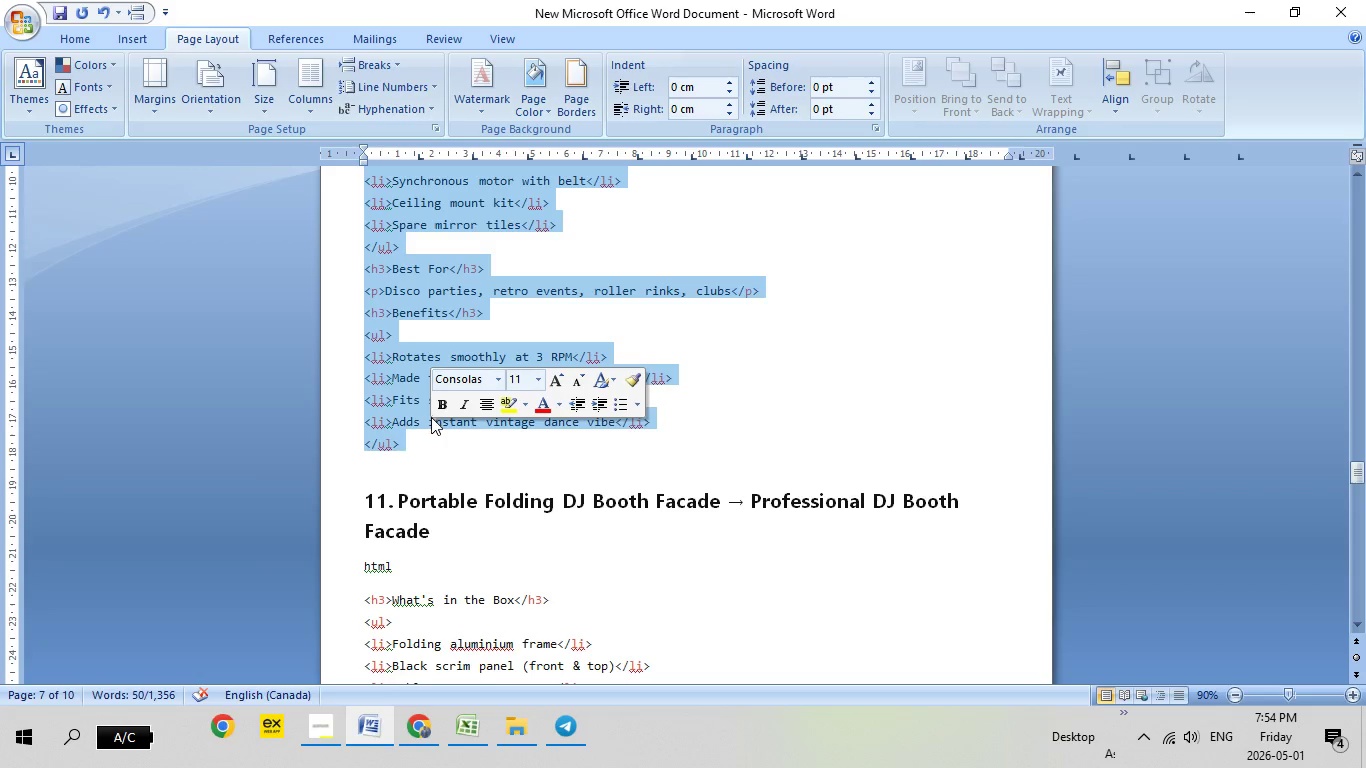 
scroll: coordinate [510, 492], scroll_direction: down, amount: 6.0
 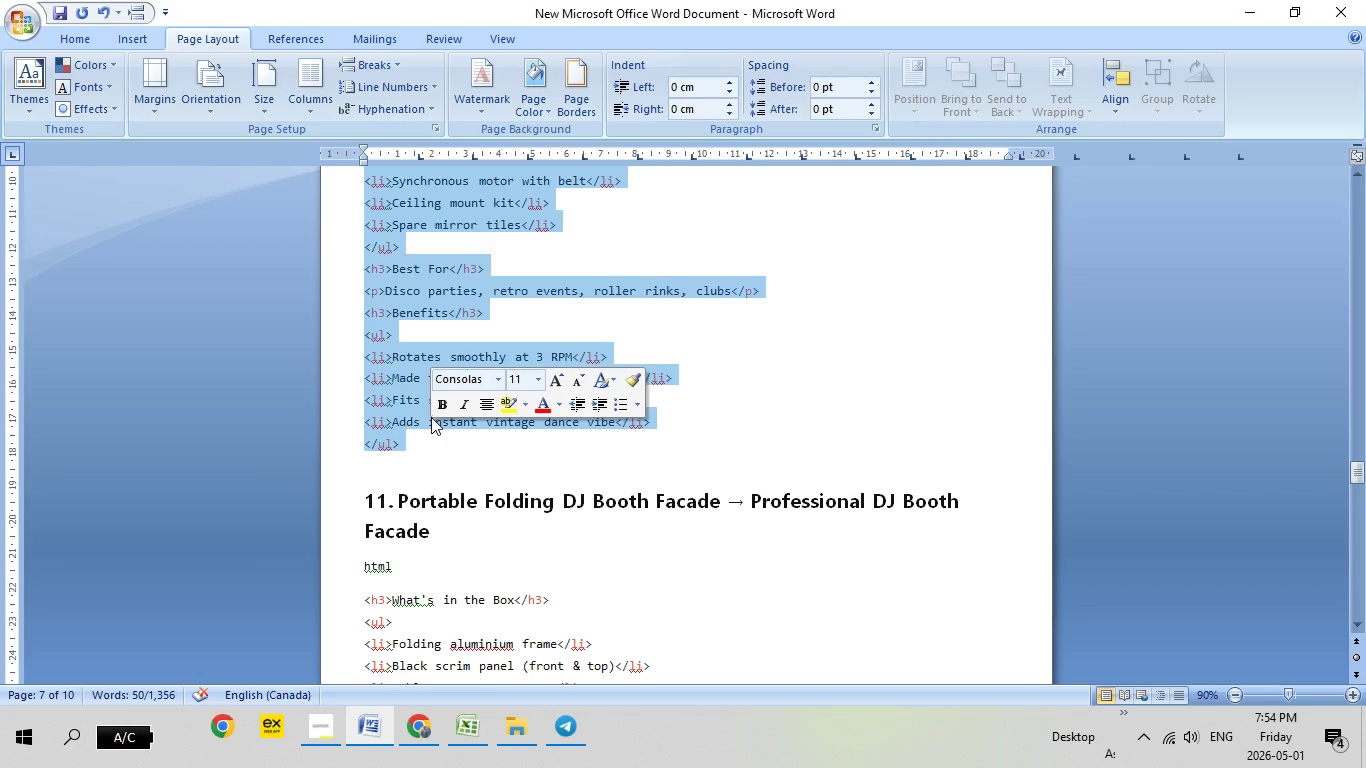 
right_click([431, 419])
 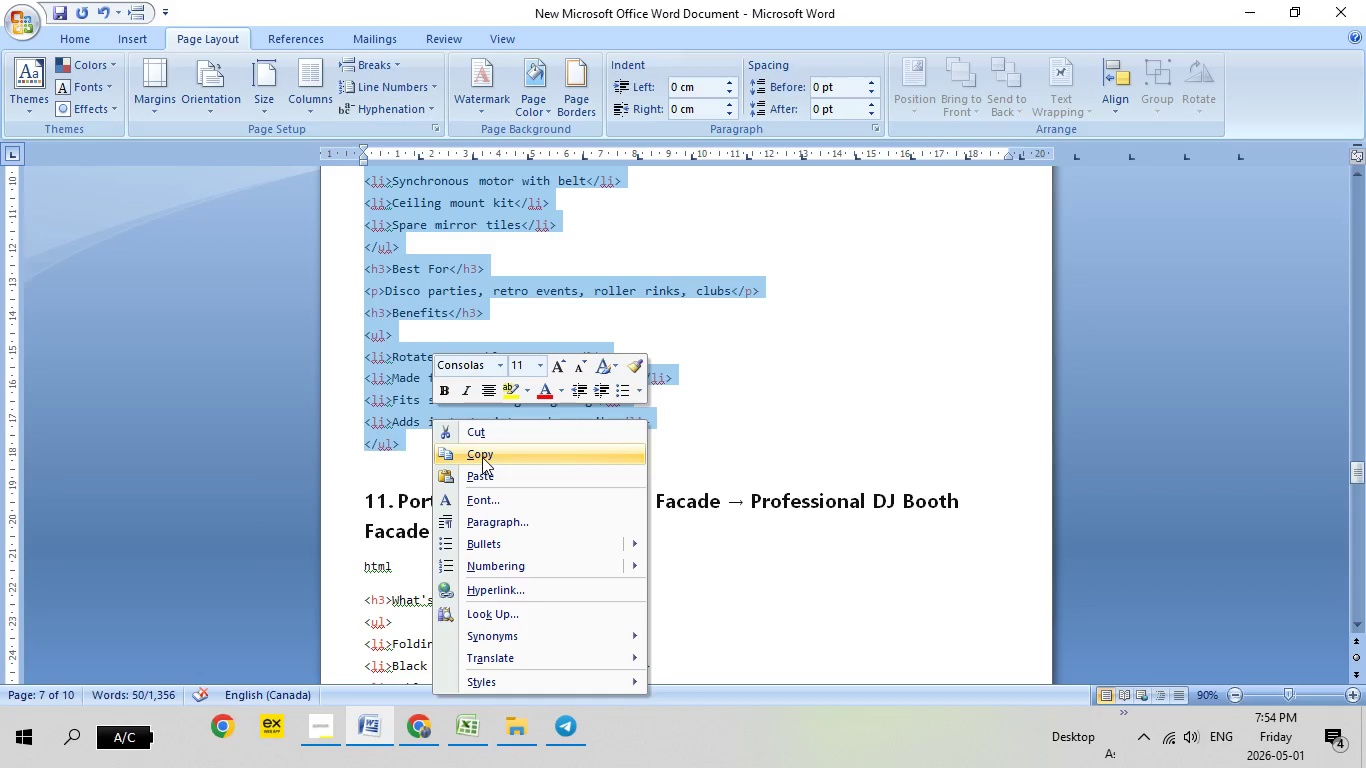 
left_click([482, 457])
 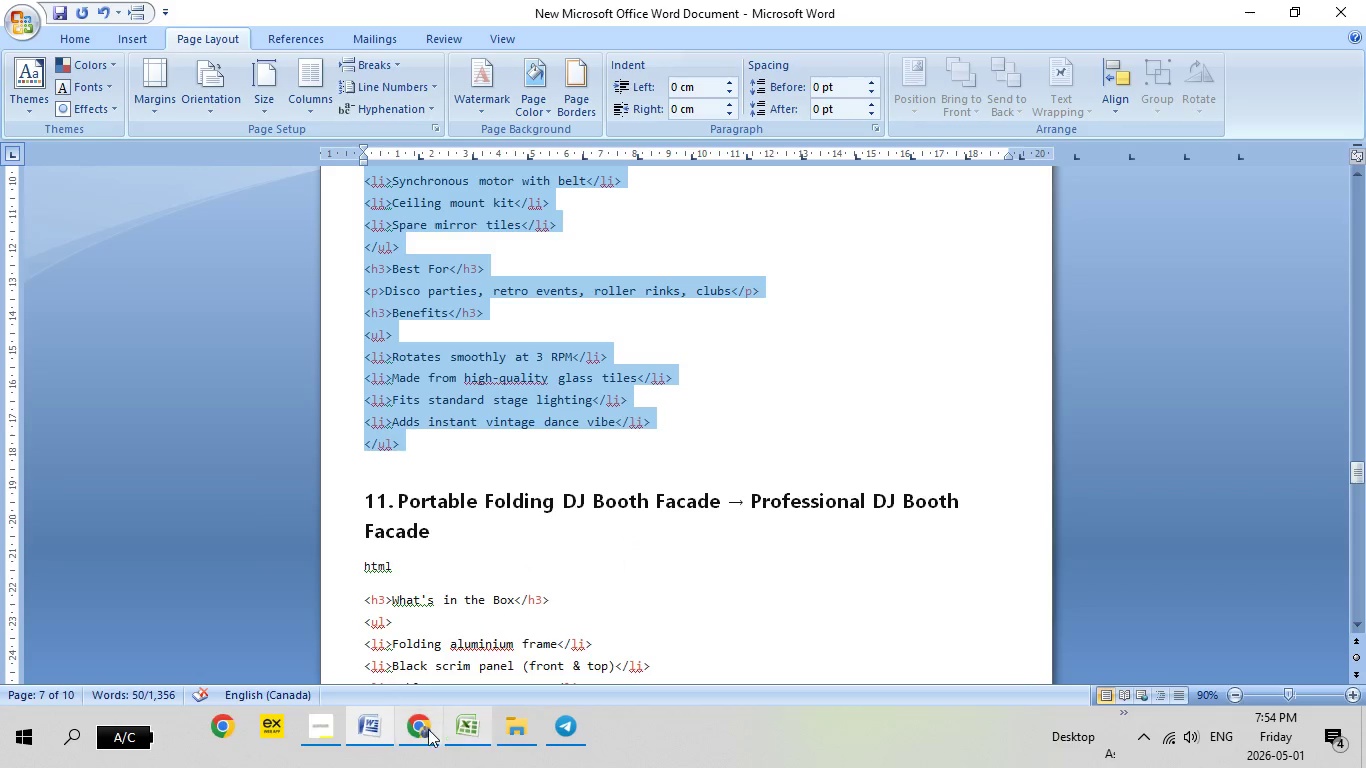 
left_click([426, 731])
 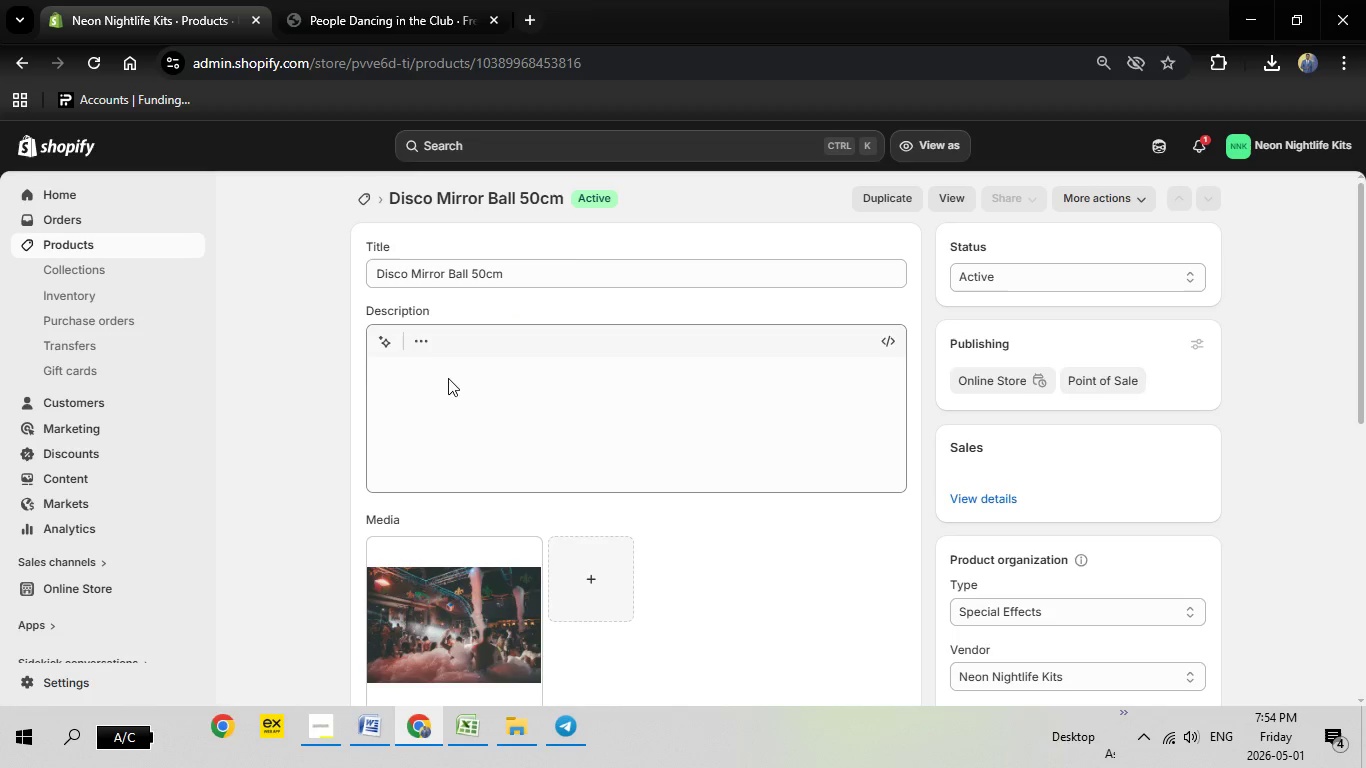 
wait(8.8)
 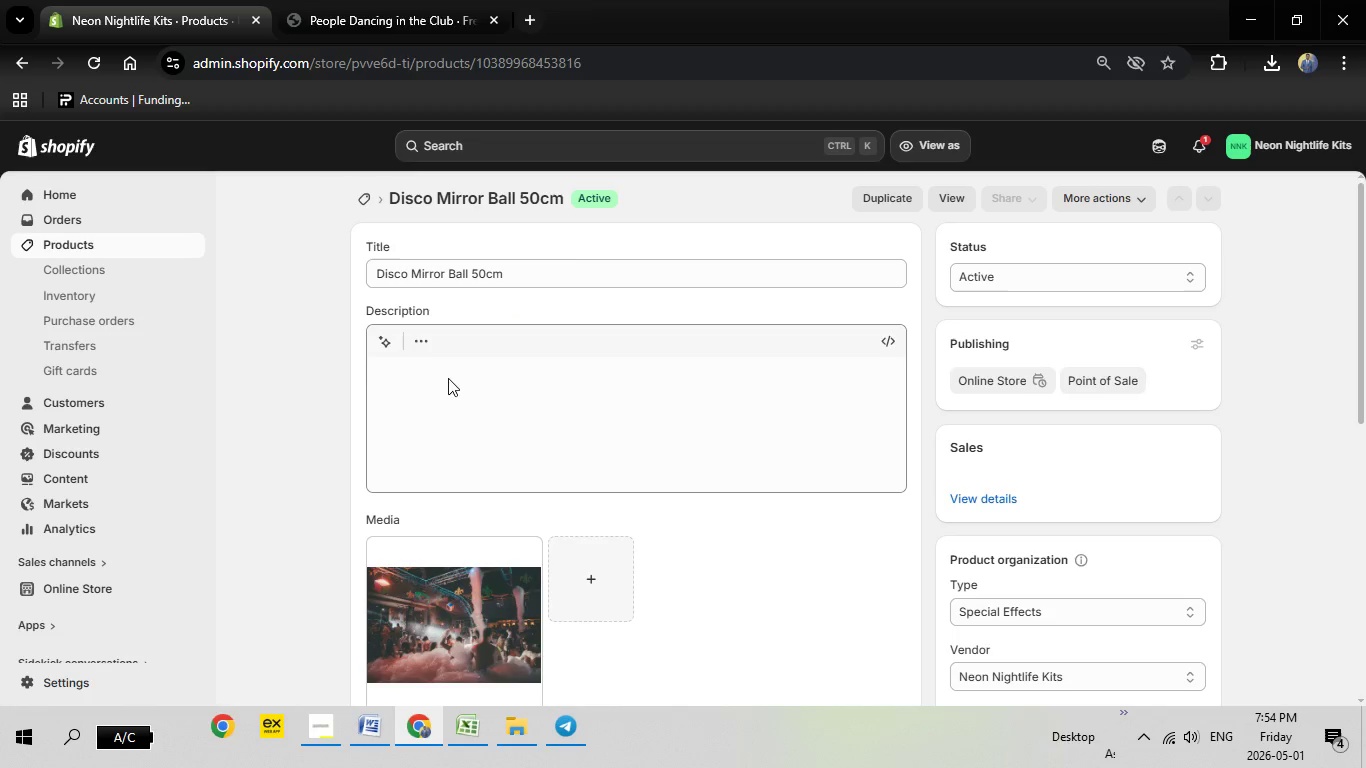 
left_click([384, 380])
 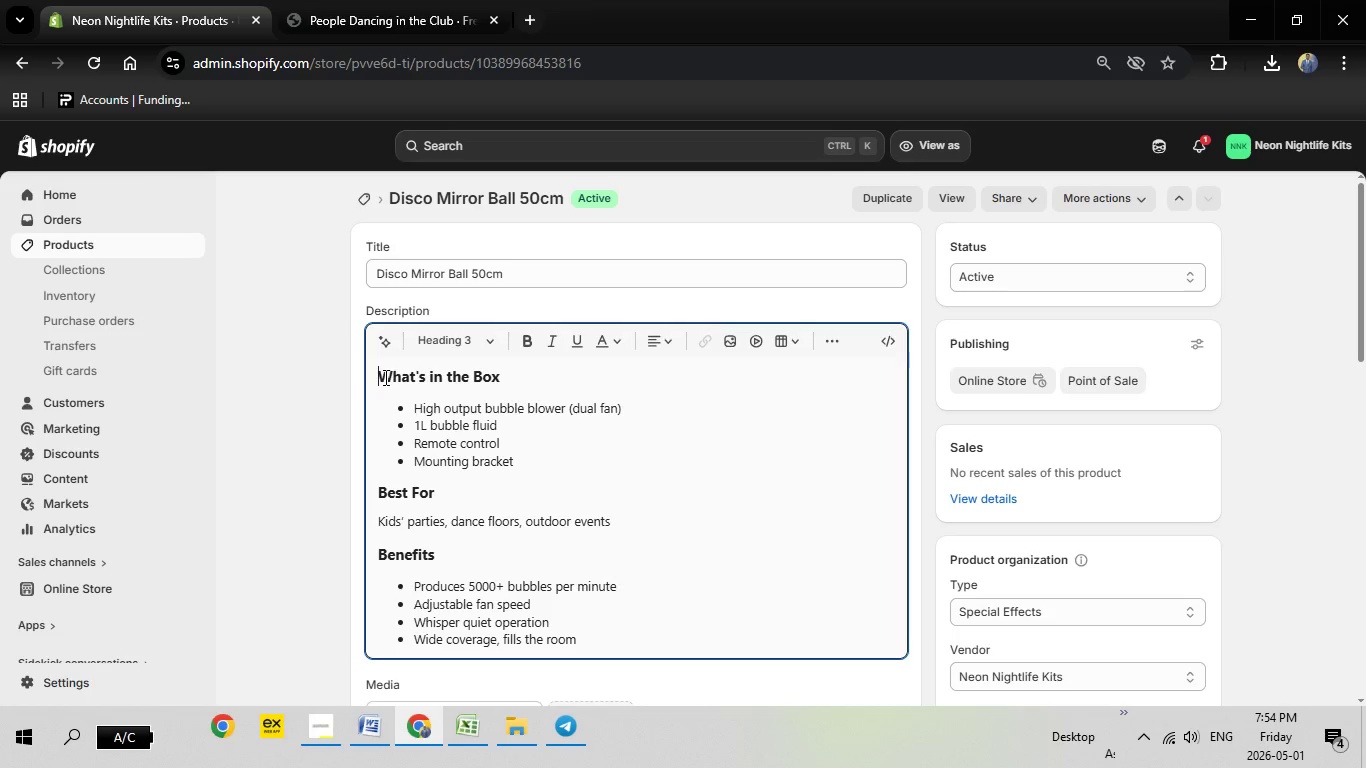 
left_click_drag(start_coordinate=[384, 377], to_coordinate=[599, 639])
 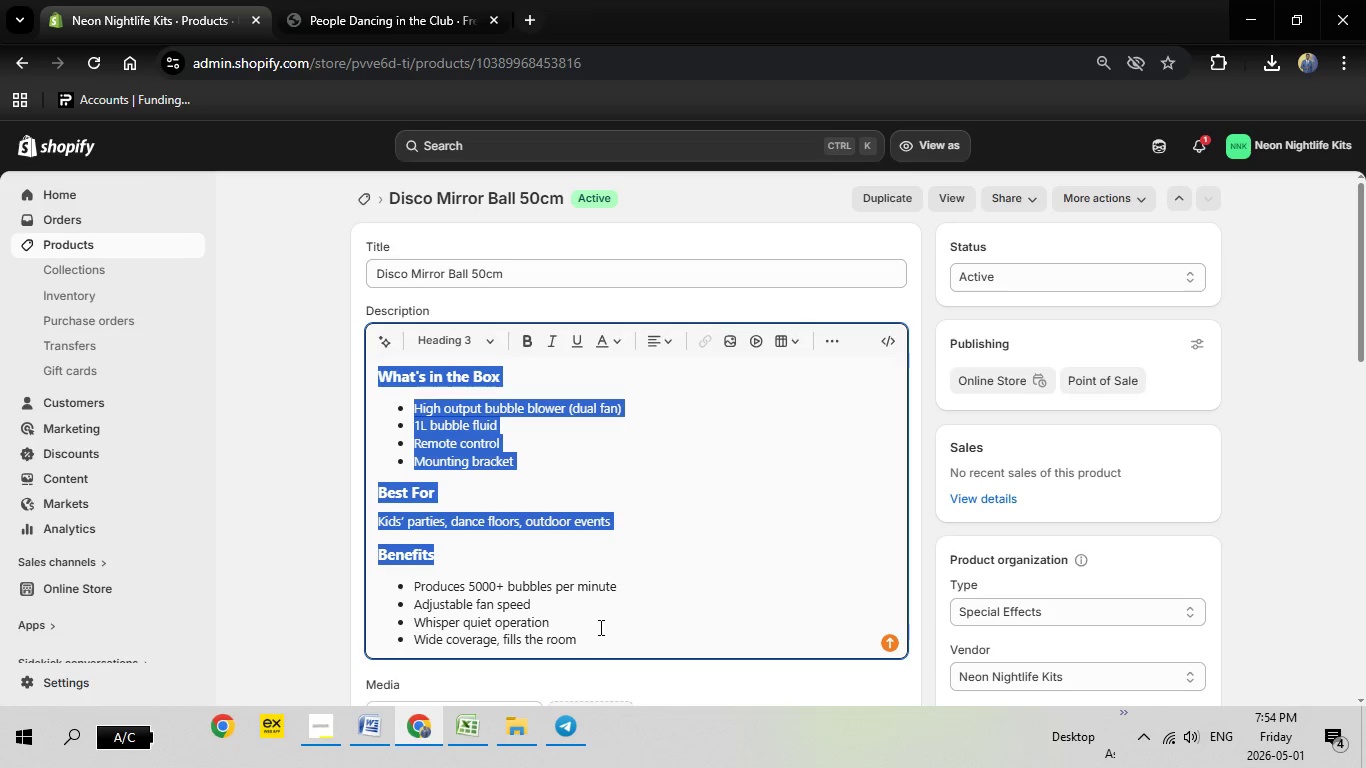 
key(Backspace)
 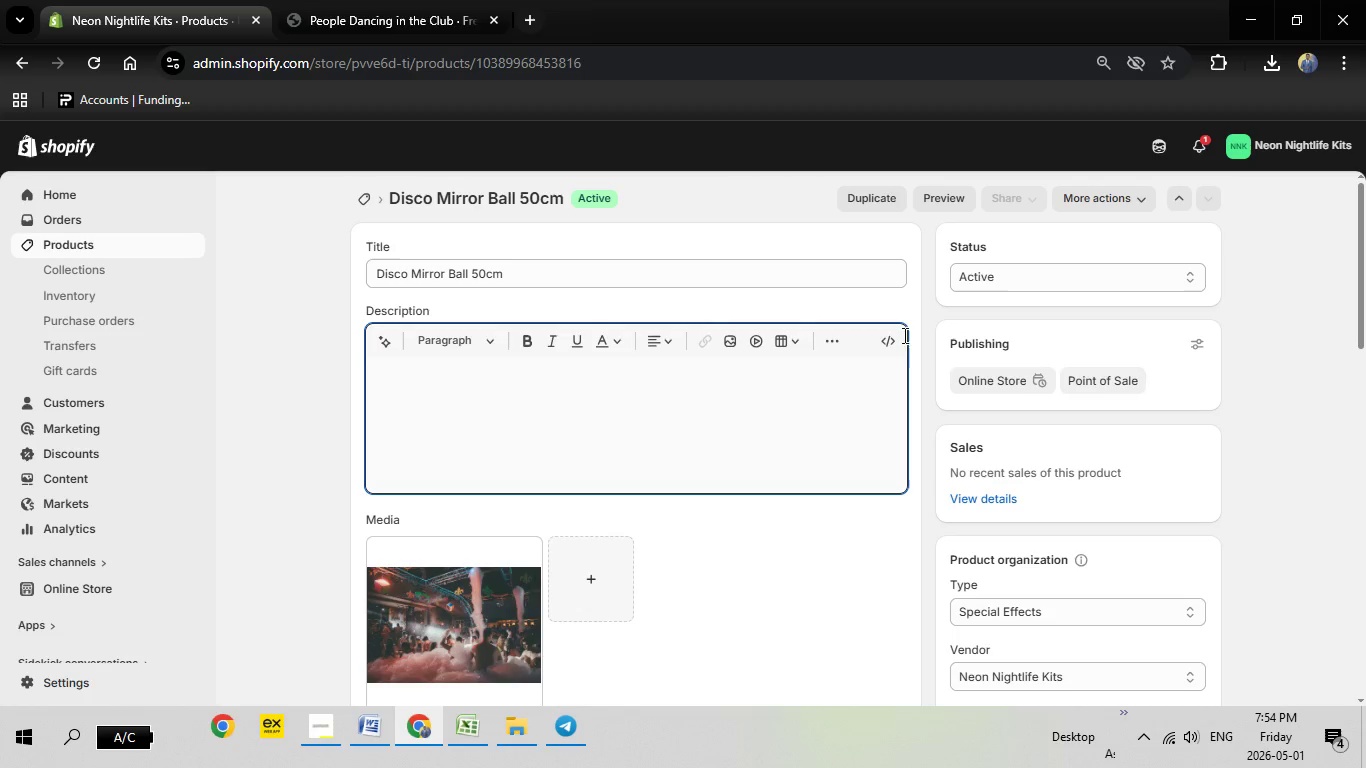 
wait(10.36)
 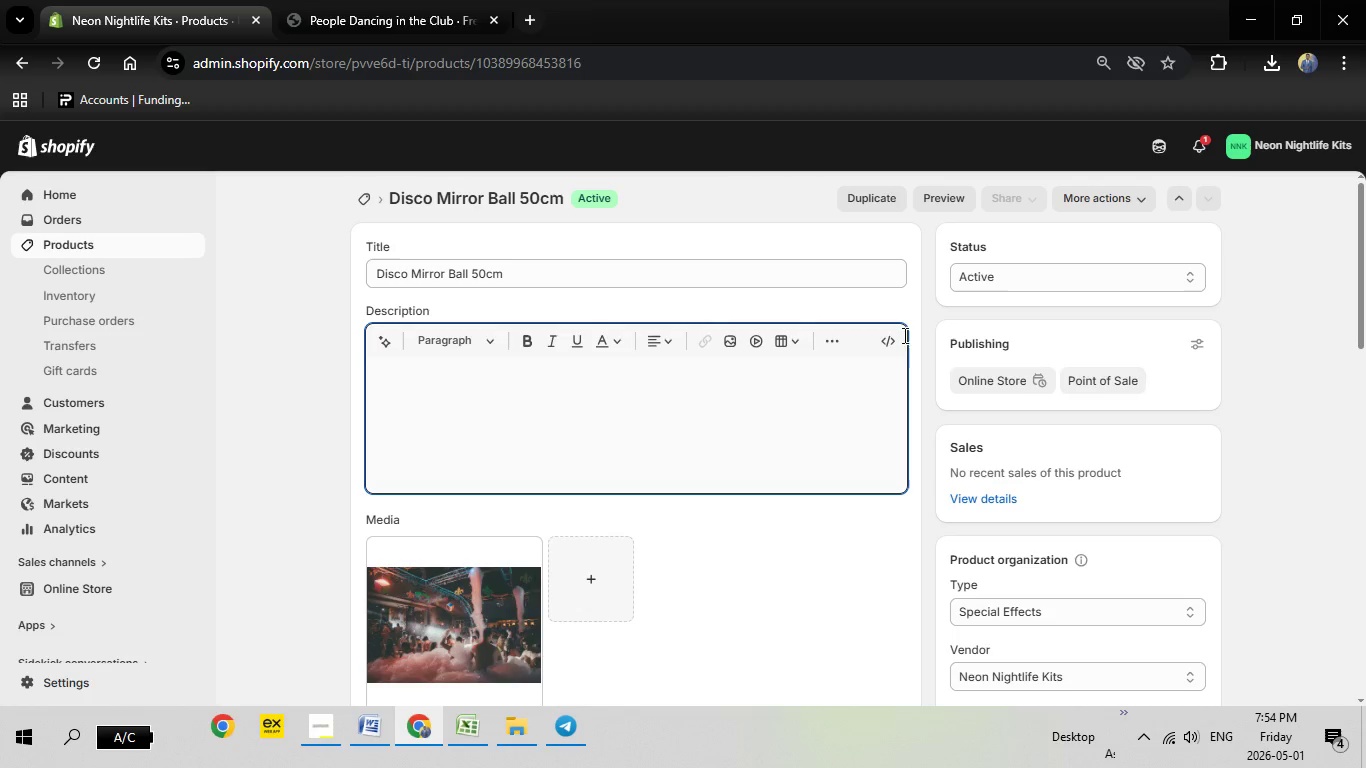 
right_click([398, 369])
 